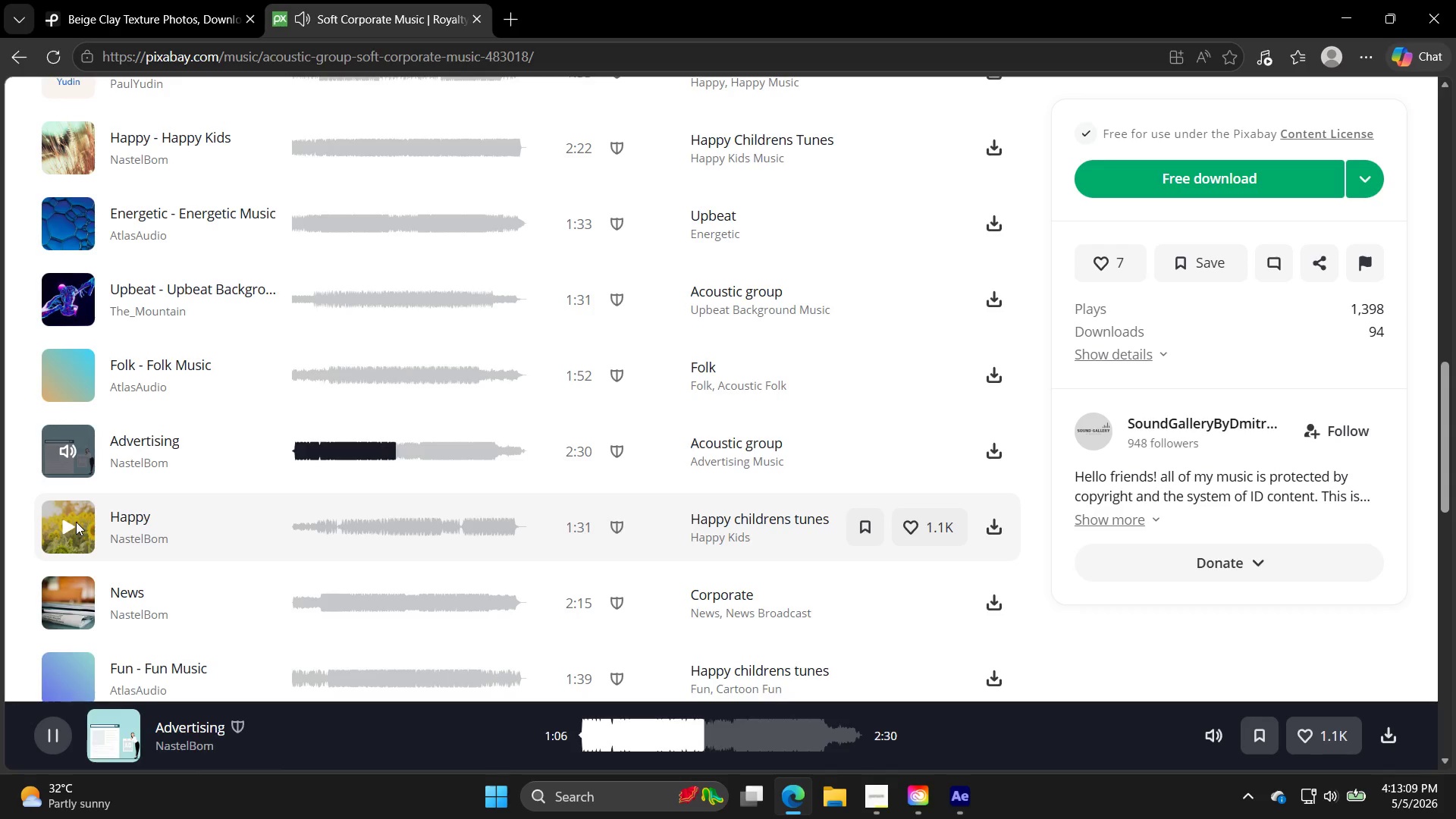 
left_click([68, 518])
 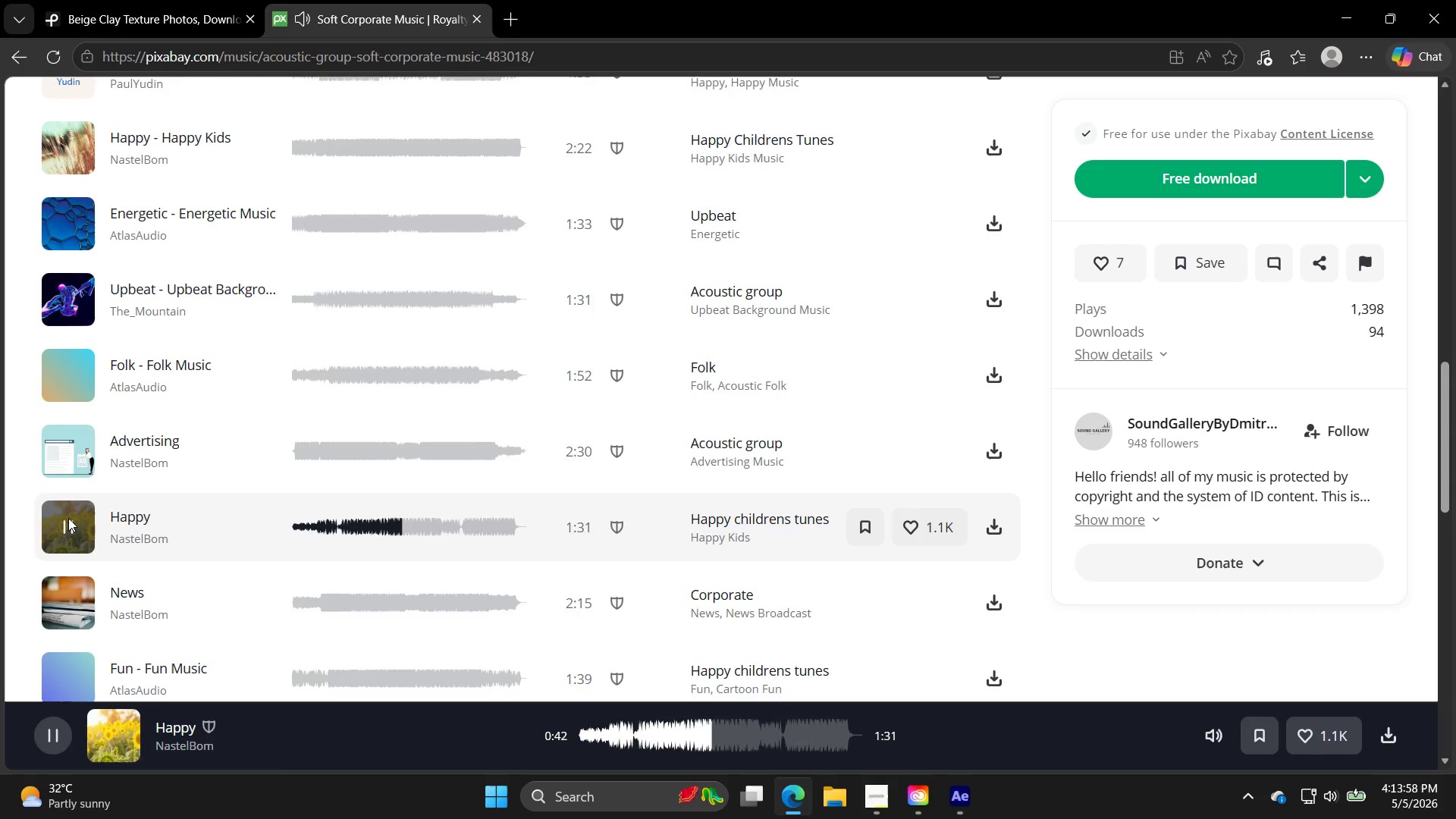 
wait(48.7)
 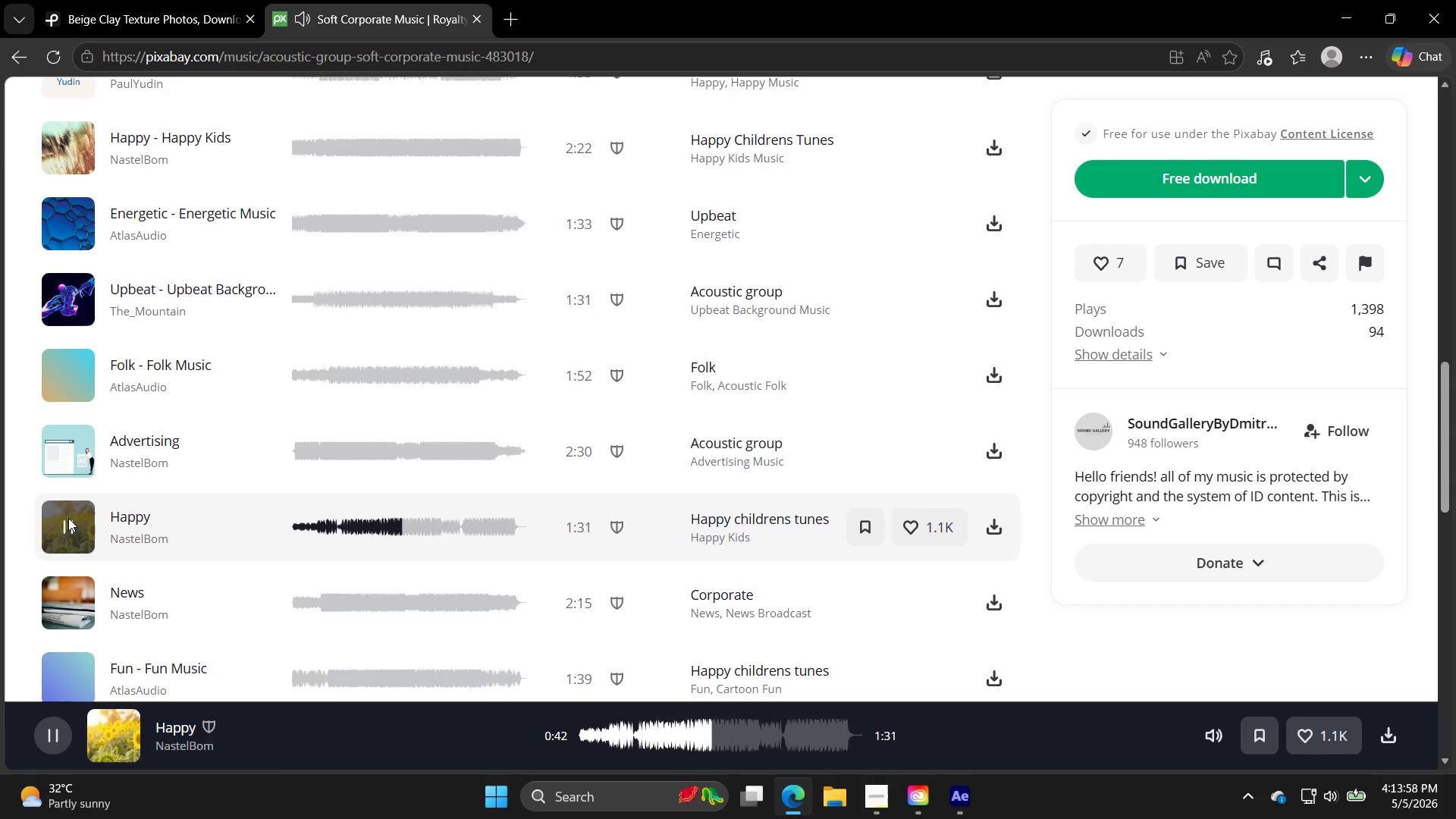 
left_click([55, 581])
 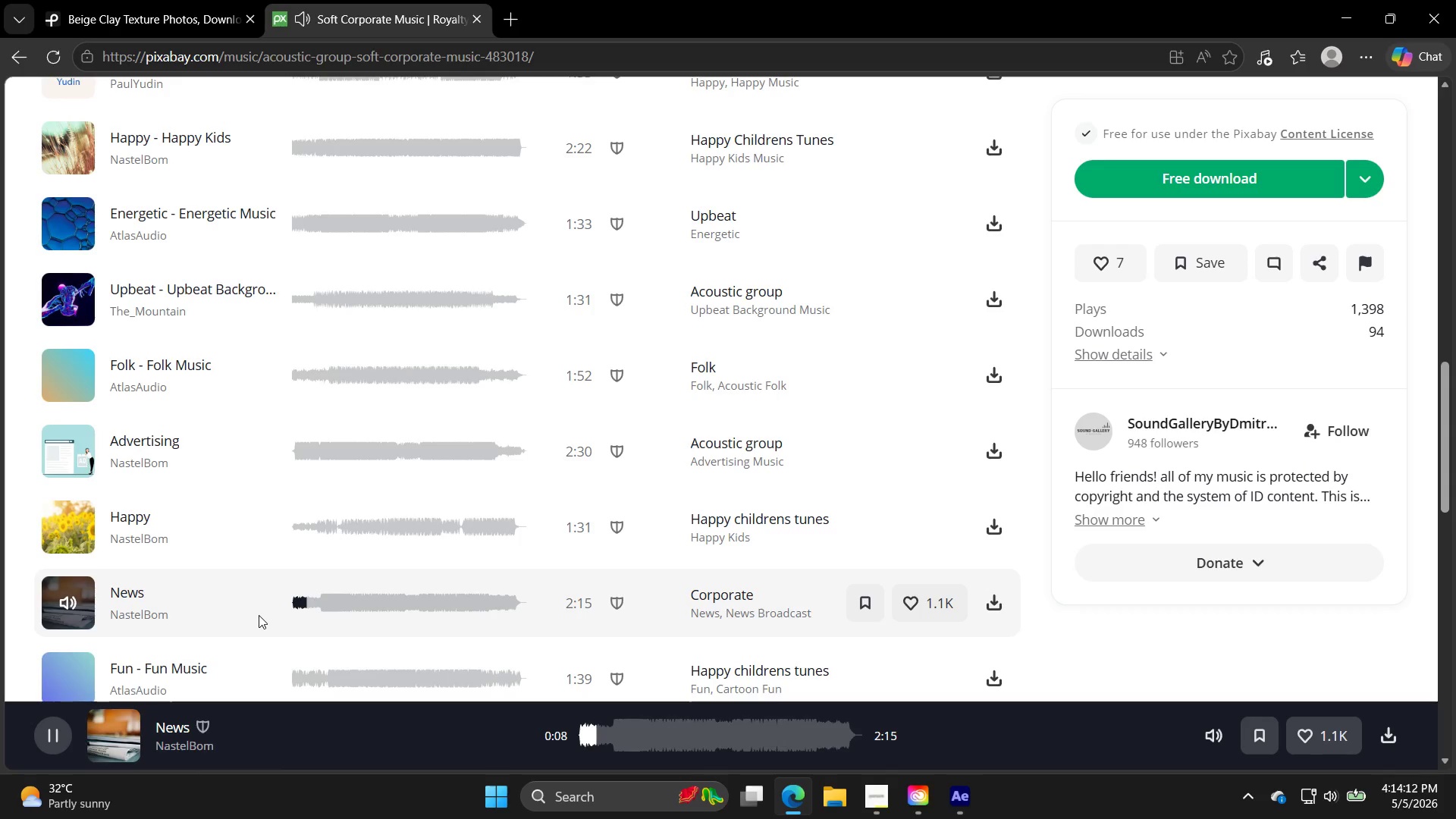 
wait(14.03)
 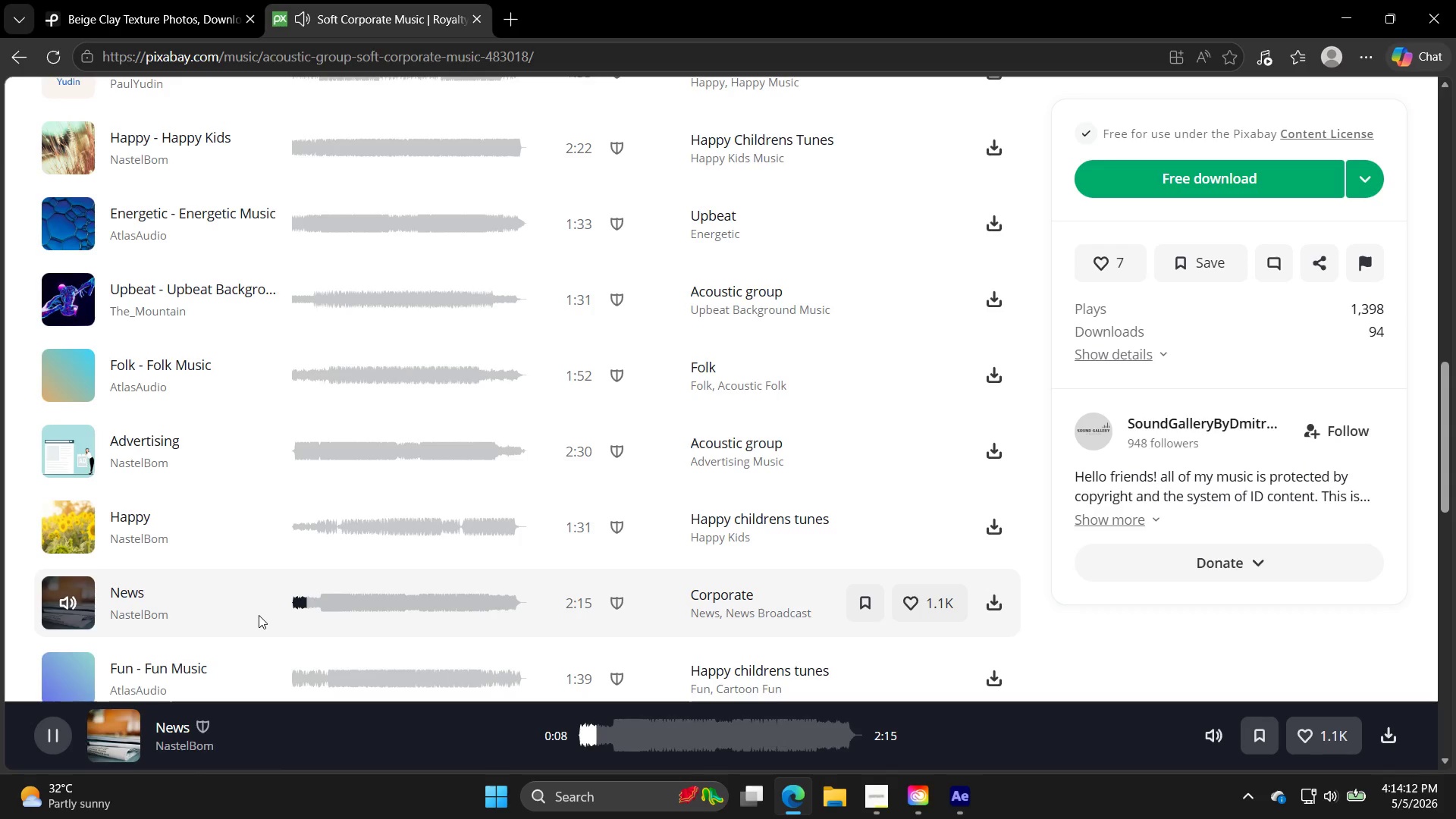 
scroll: coordinate [274, 595], scroll_direction: down, amount: 4.0
 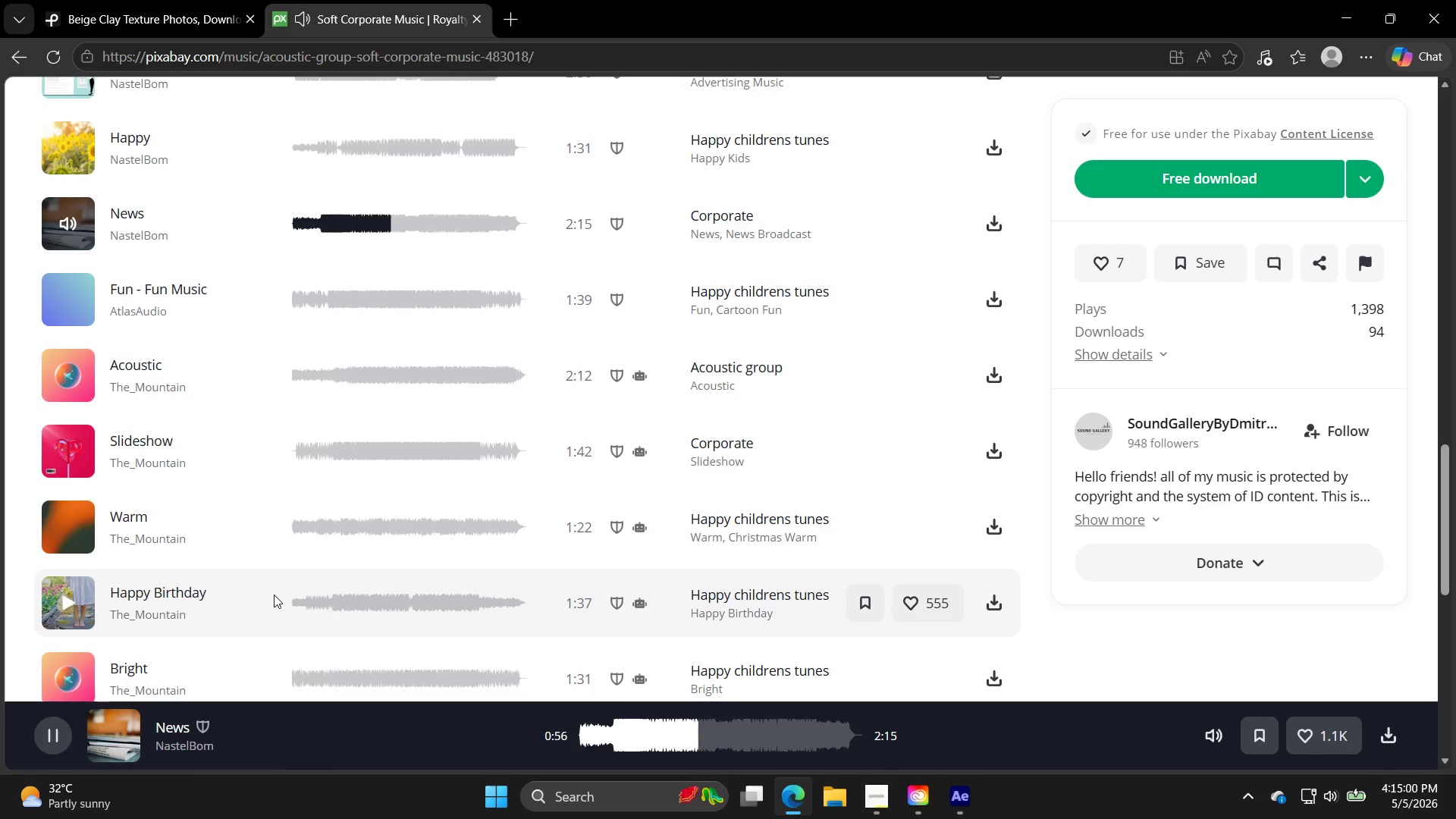 
wait(47.19)
 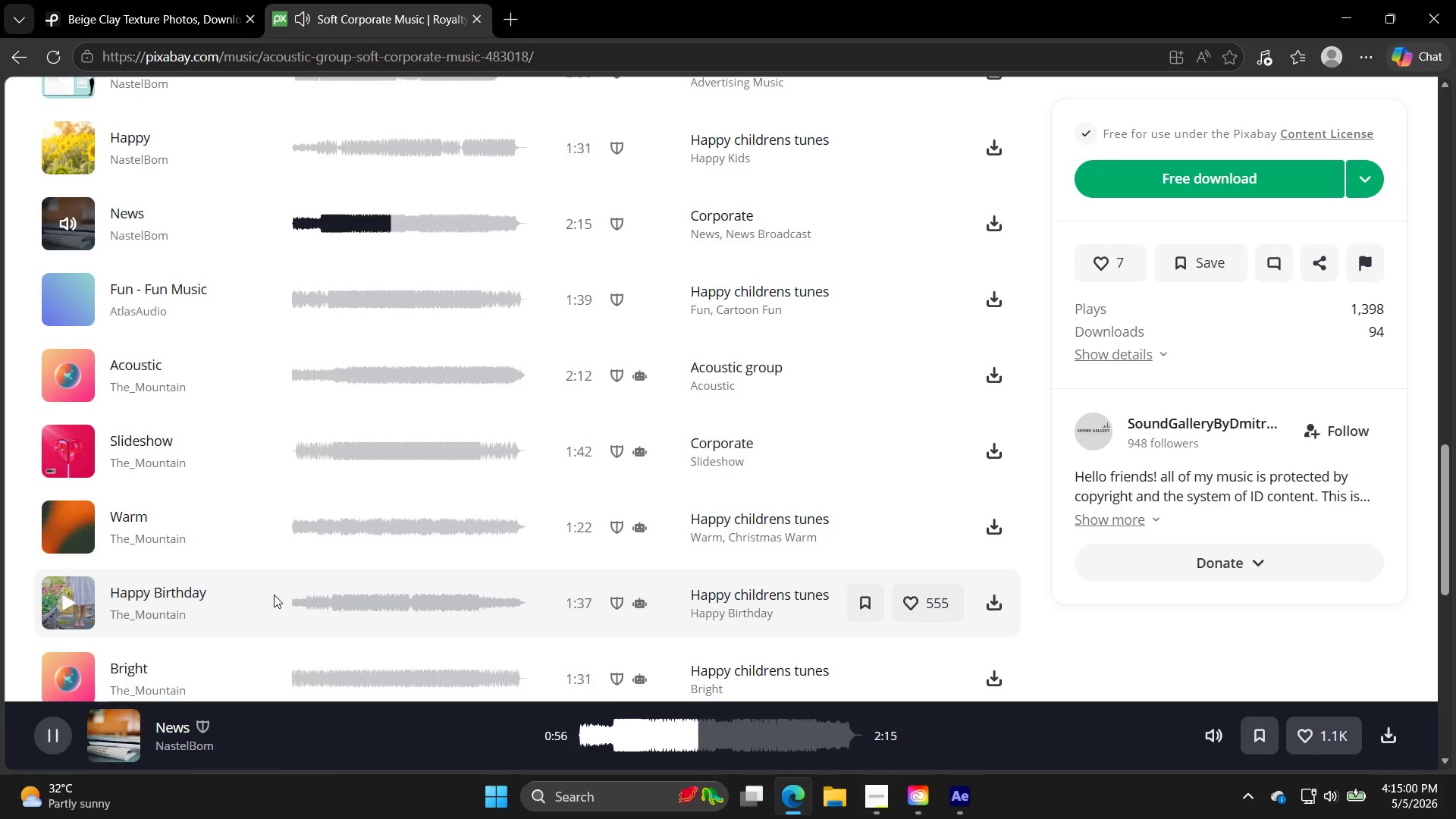 
left_click([74, 297])
 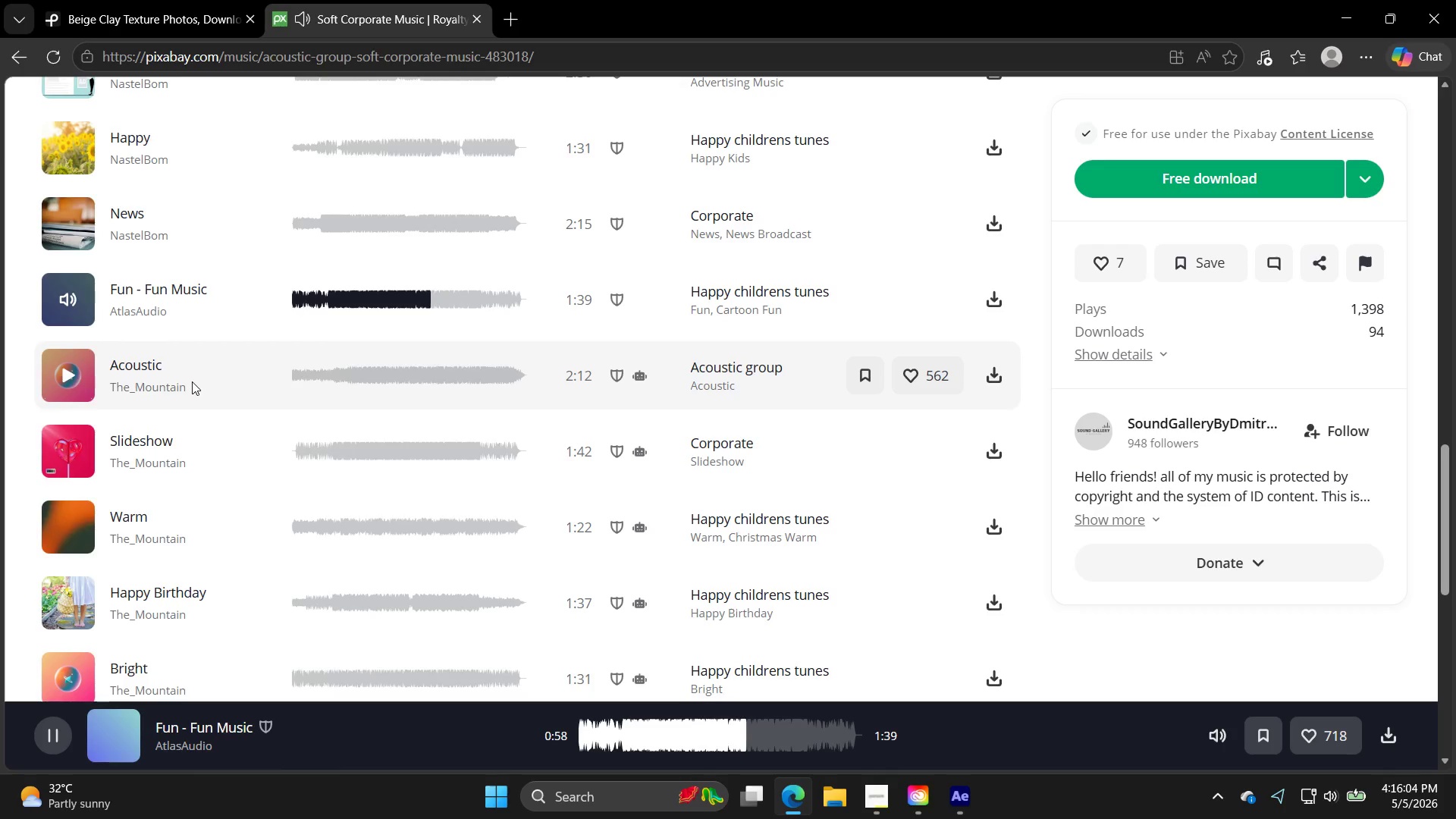 
wait(64.02)
 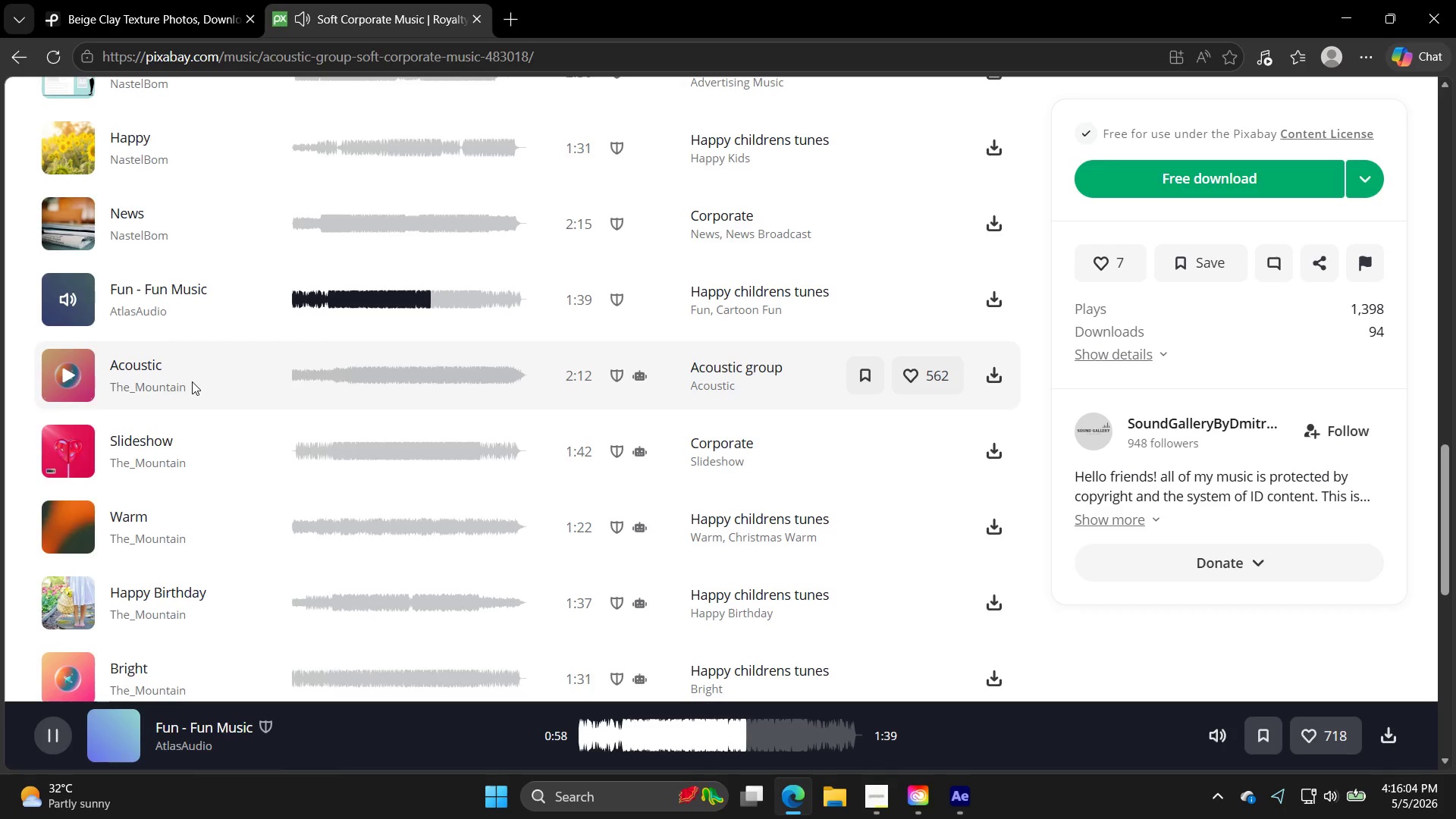 
left_click([69, 378])
 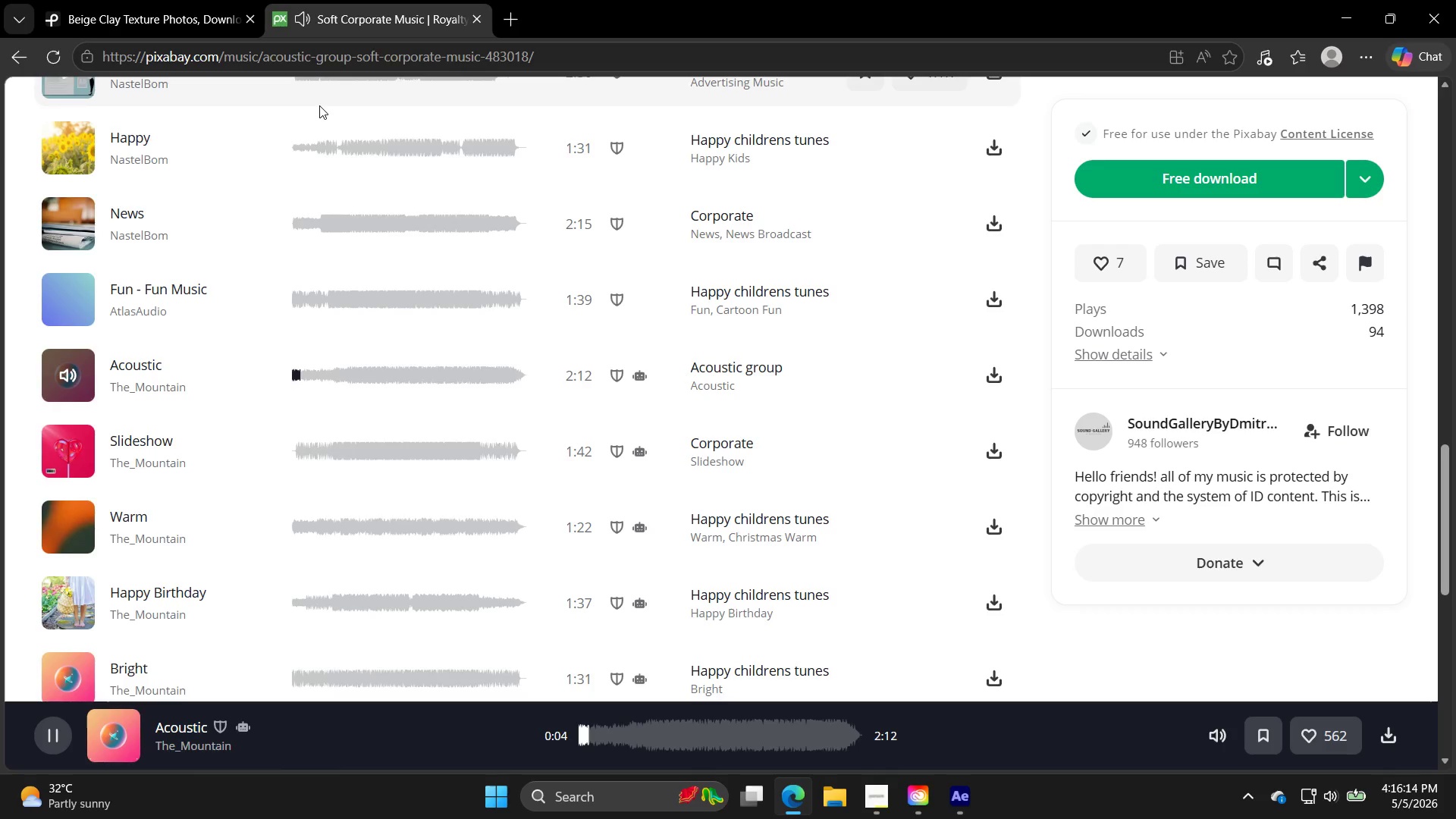 
wait(7.14)
 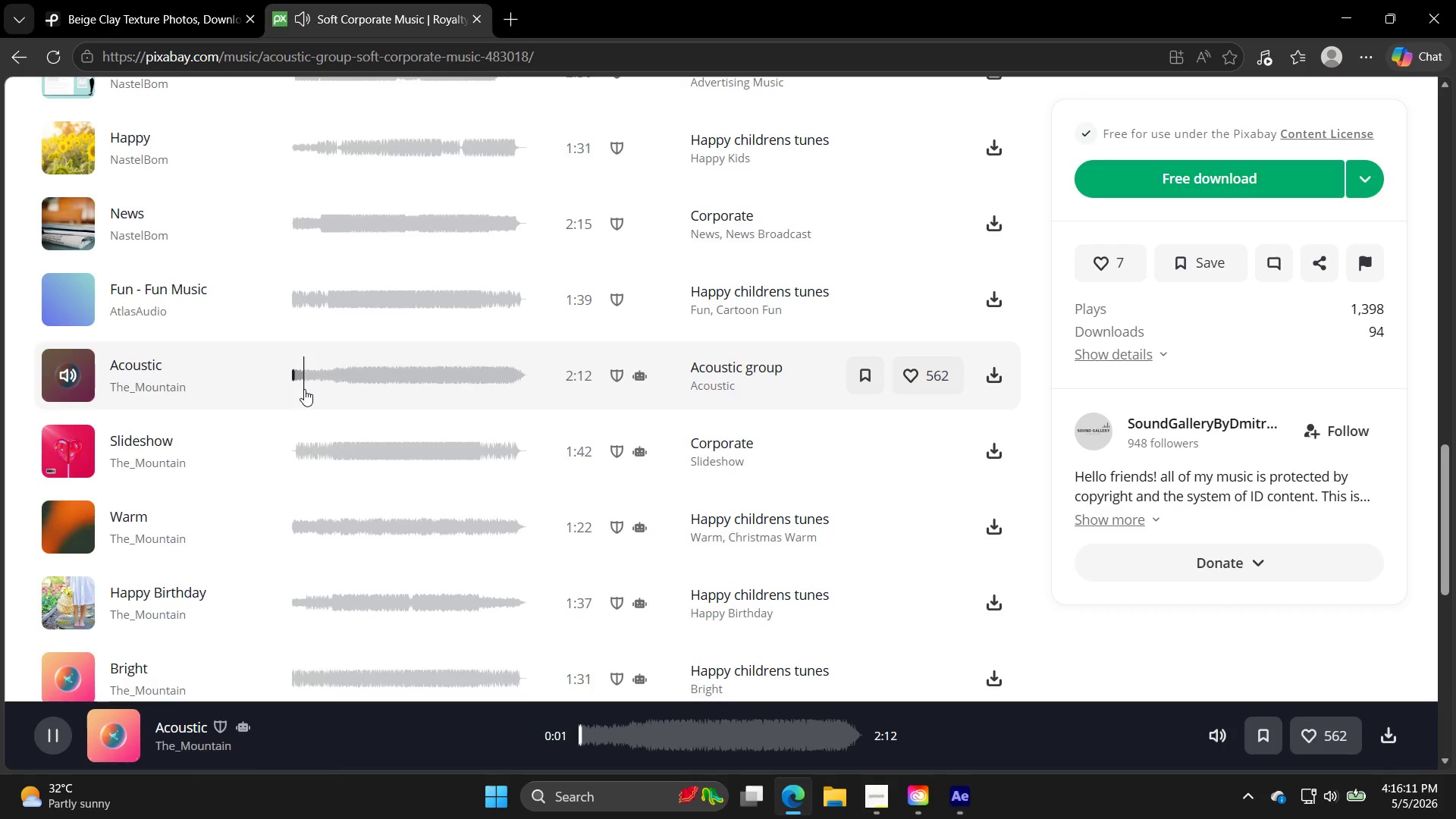 
scroll: coordinate [623, 368], scroll_direction: down, amount: 2.0
 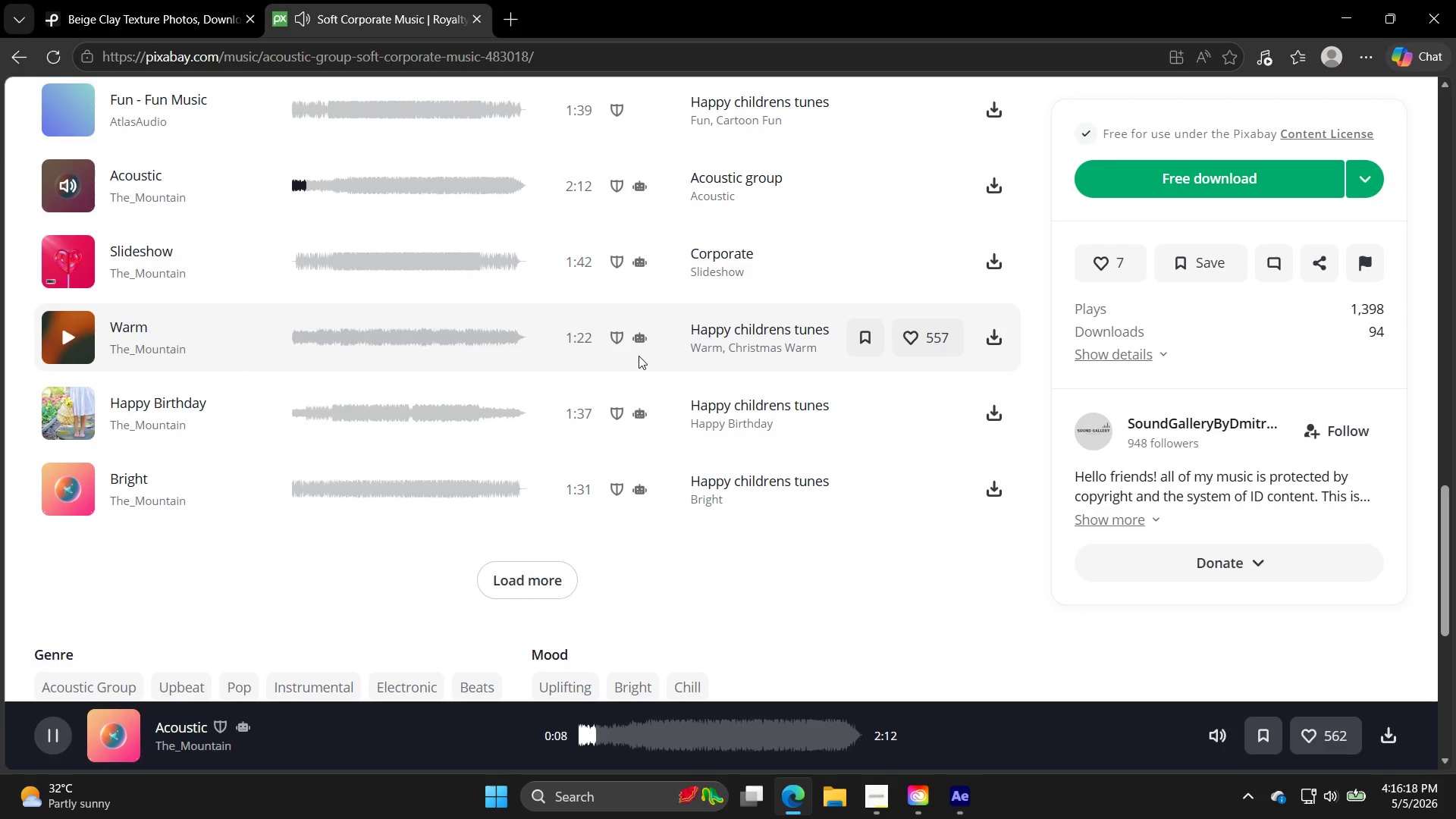 
mouse_move([600, 354])
 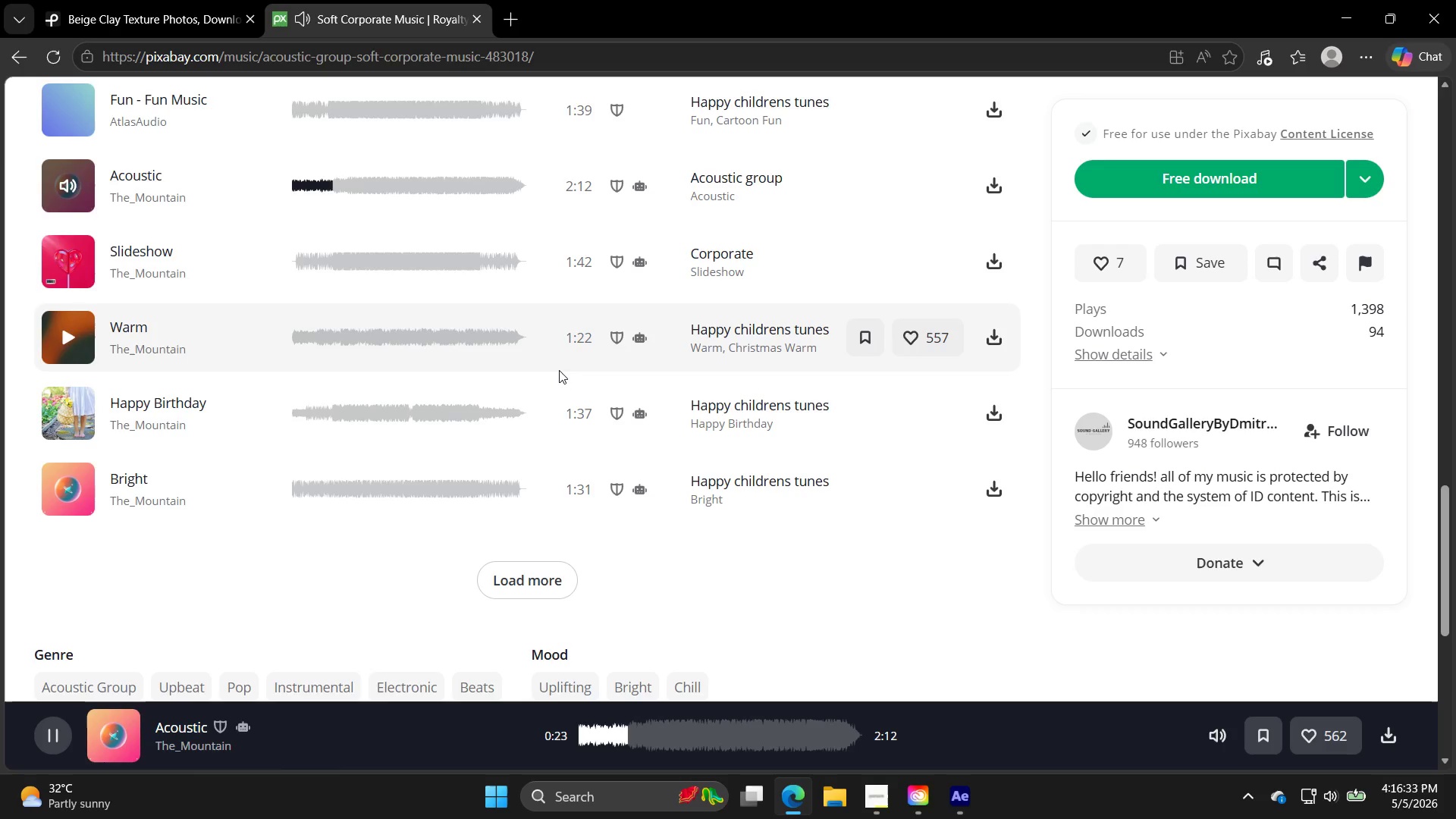 
wait(18.3)
 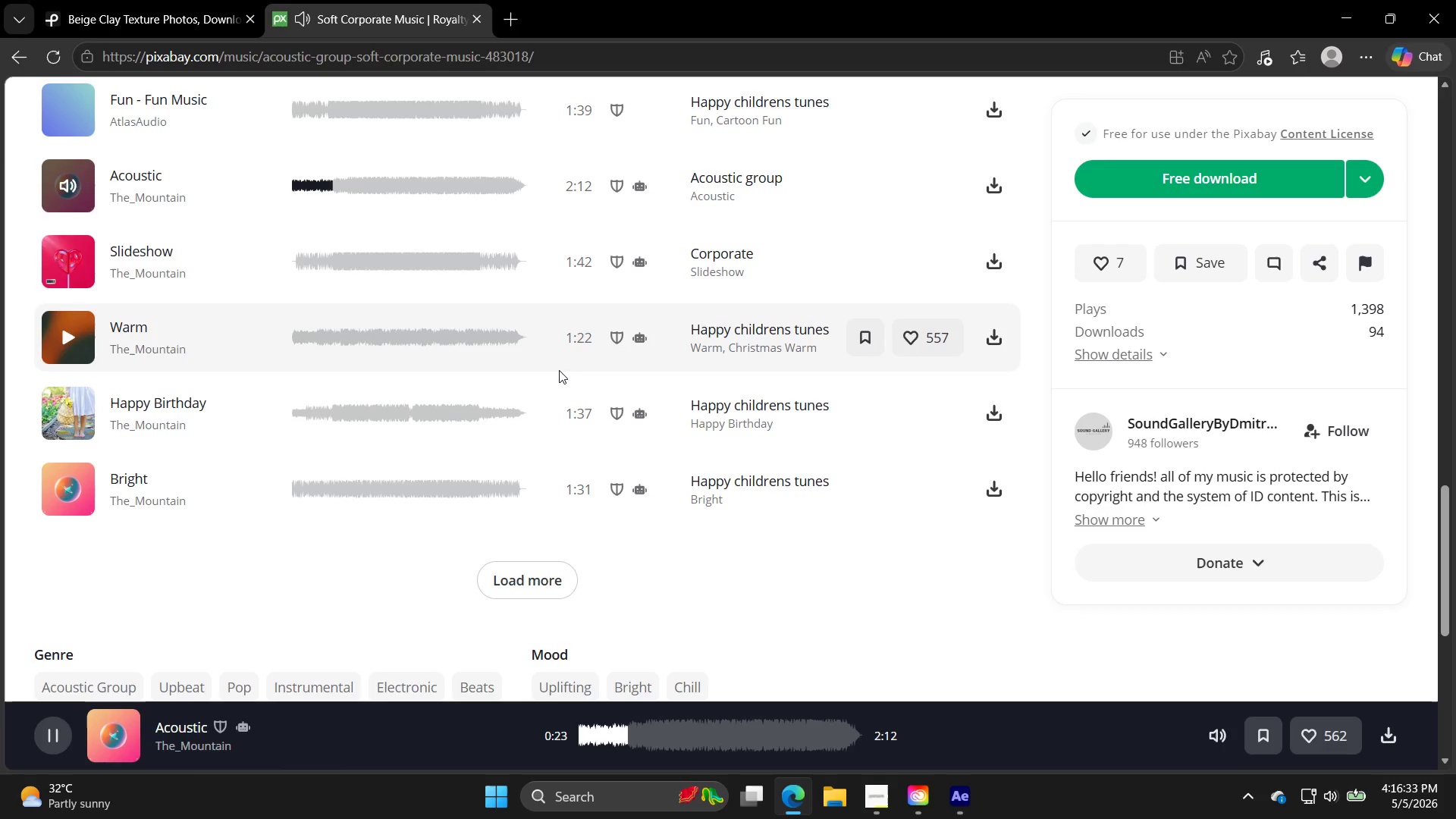 
scroll: coordinate [539, 391], scroll_direction: down, amount: 2.0
 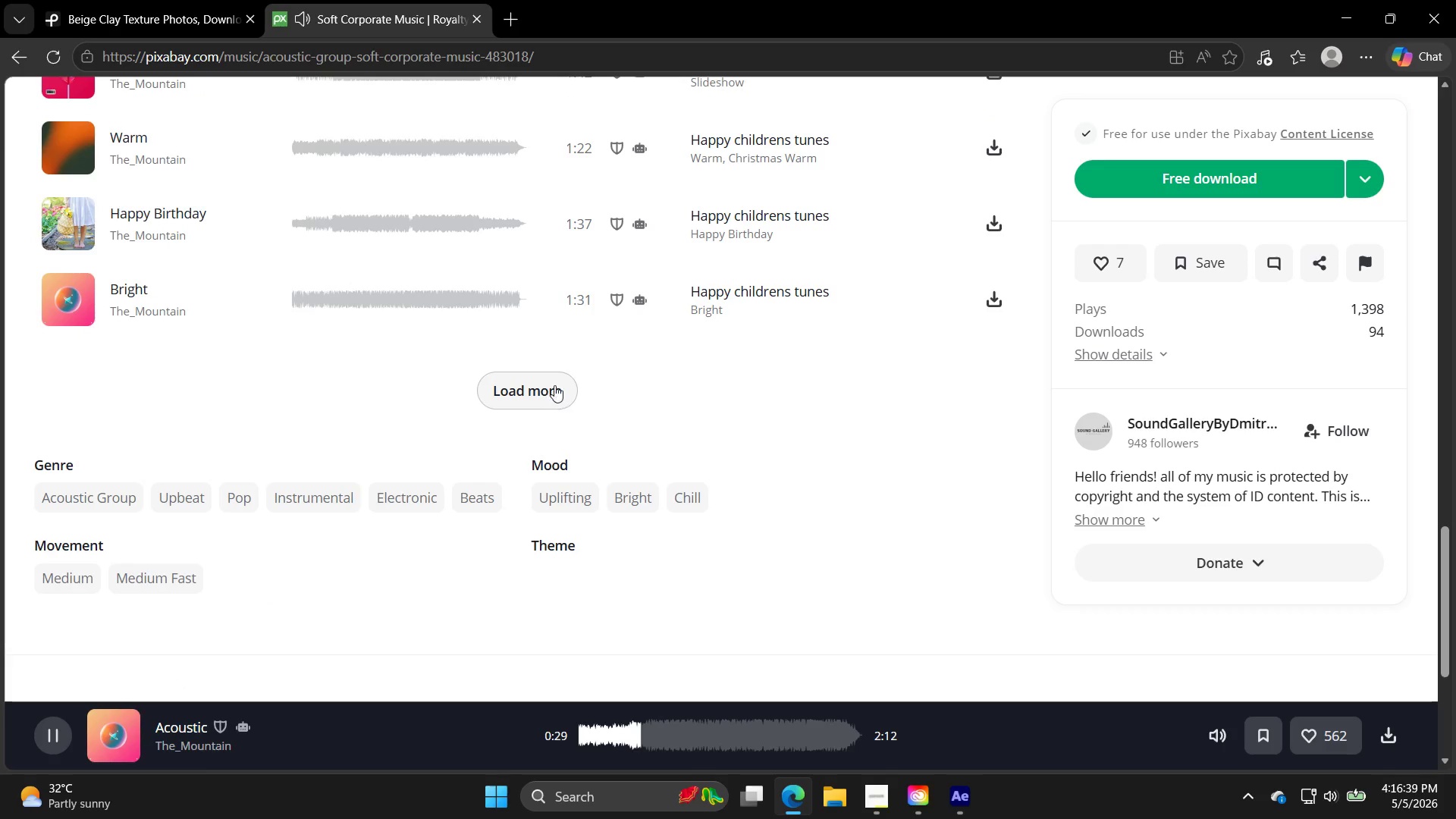 
scroll: coordinate [558, 380], scroll_direction: up, amount: 2.0
 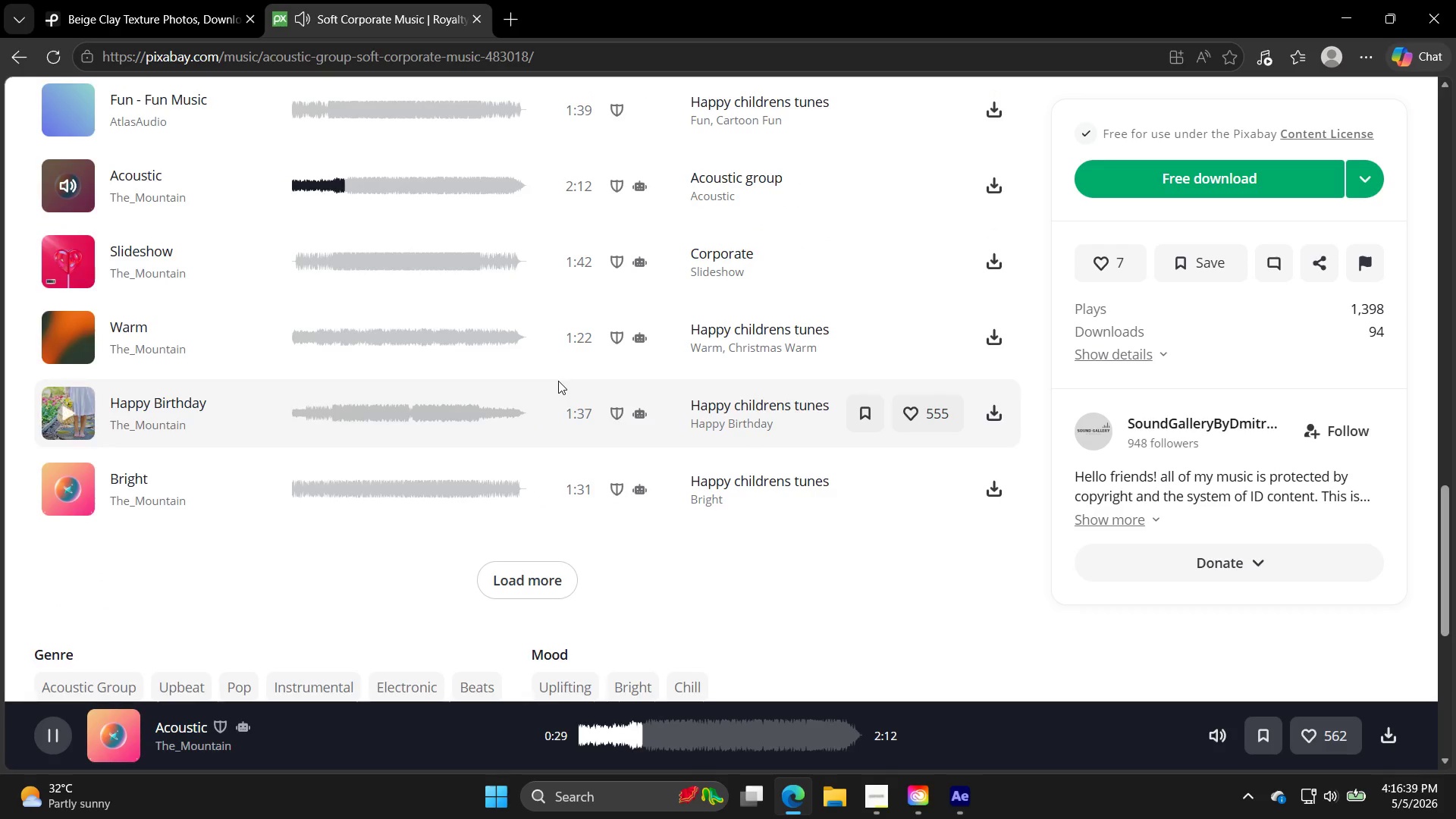 
scroll: coordinate [554, 397], scroll_direction: down, amount: 2.0
 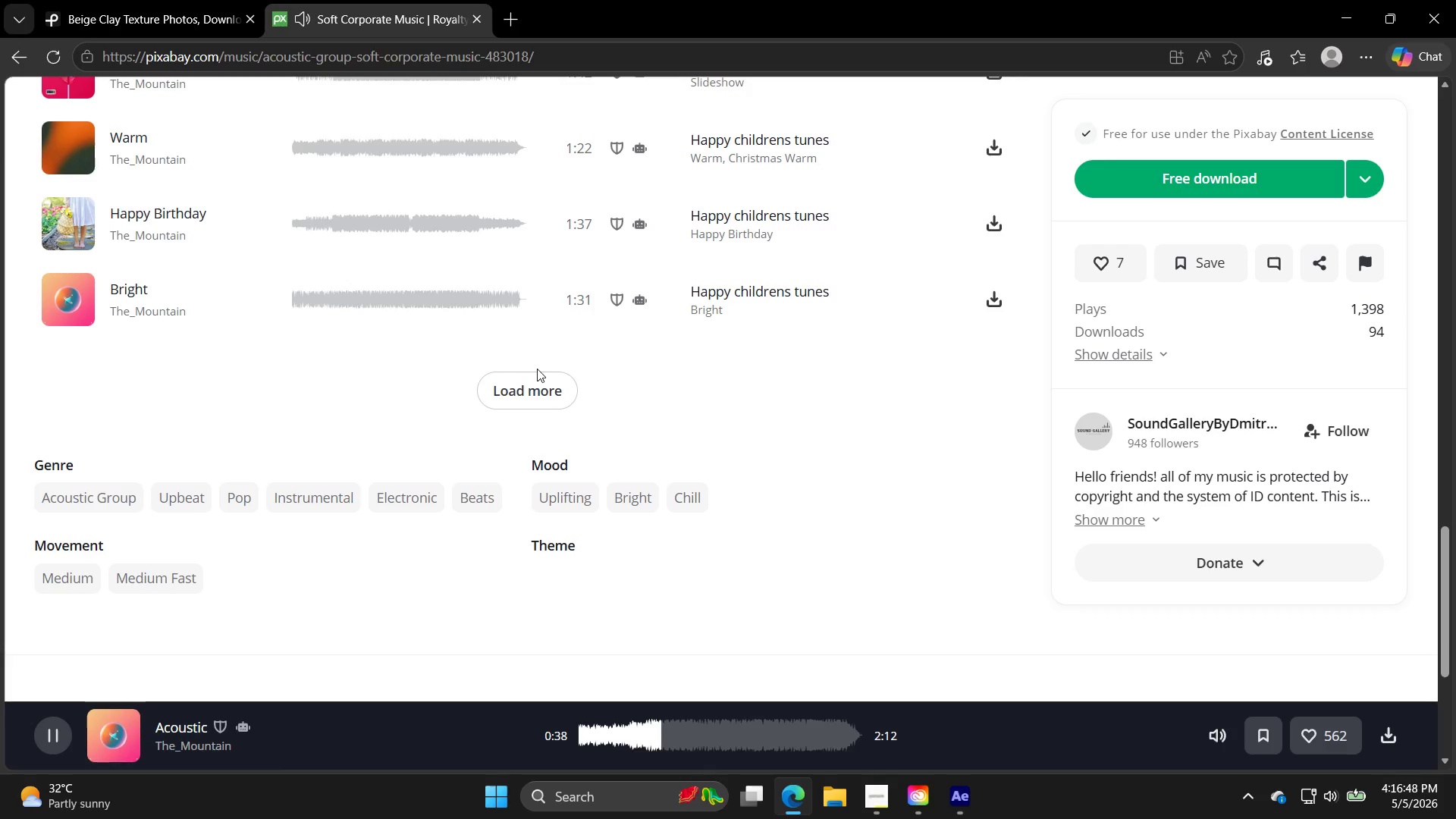 
wait(12.96)
 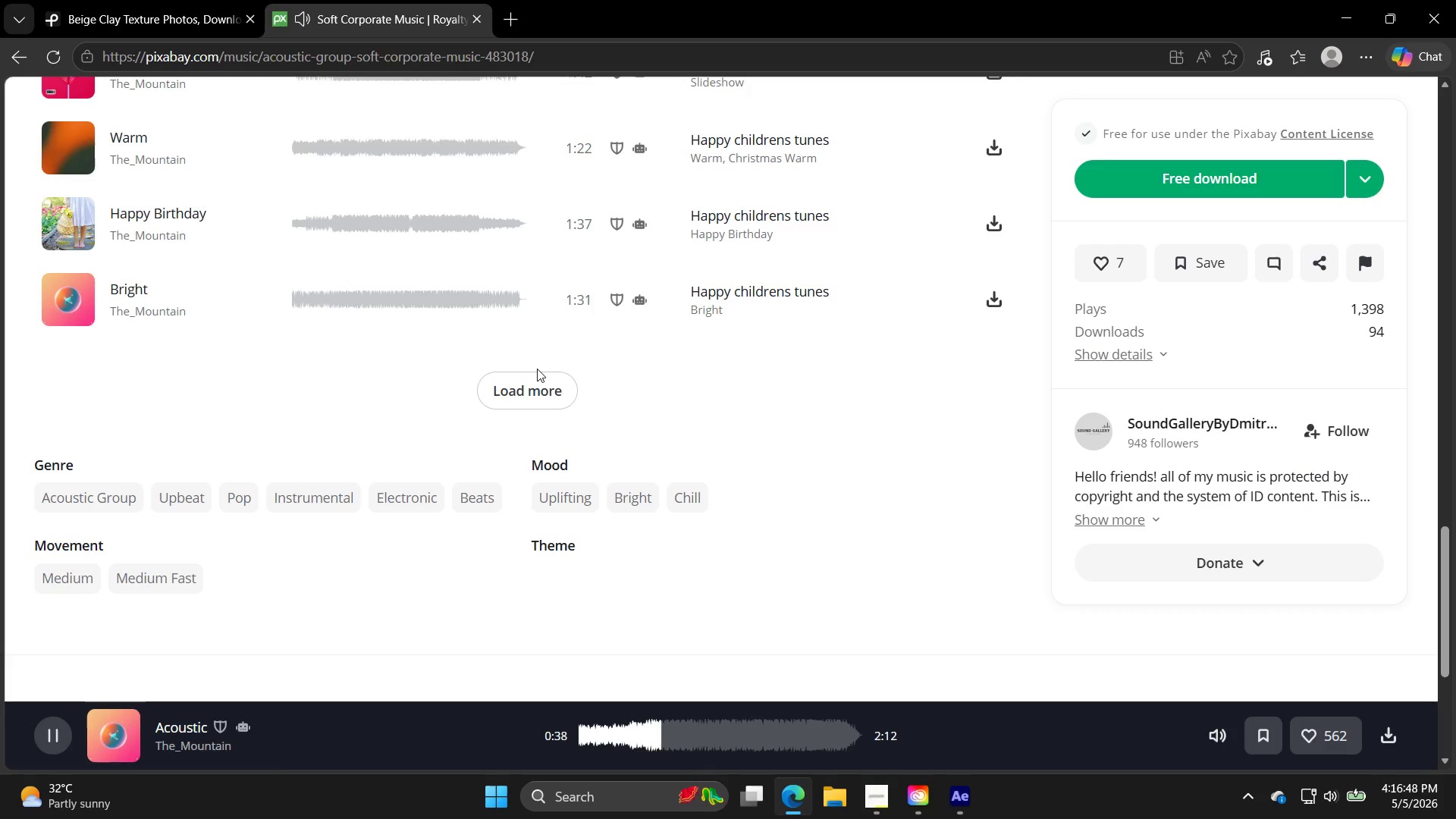 
scroll: coordinate [561, 372], scroll_direction: down, amount: 1.0
 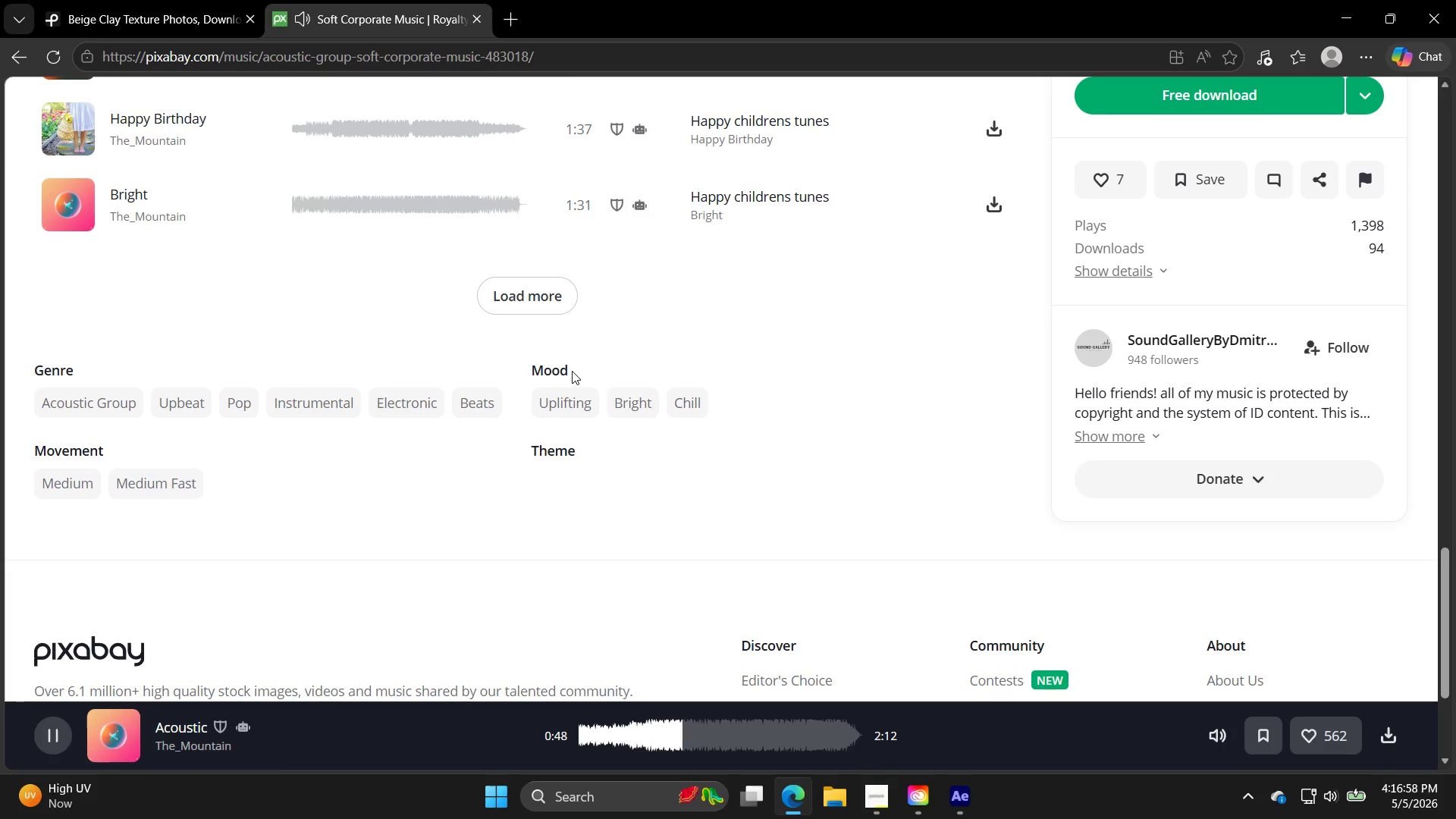 
wait(5.95)
 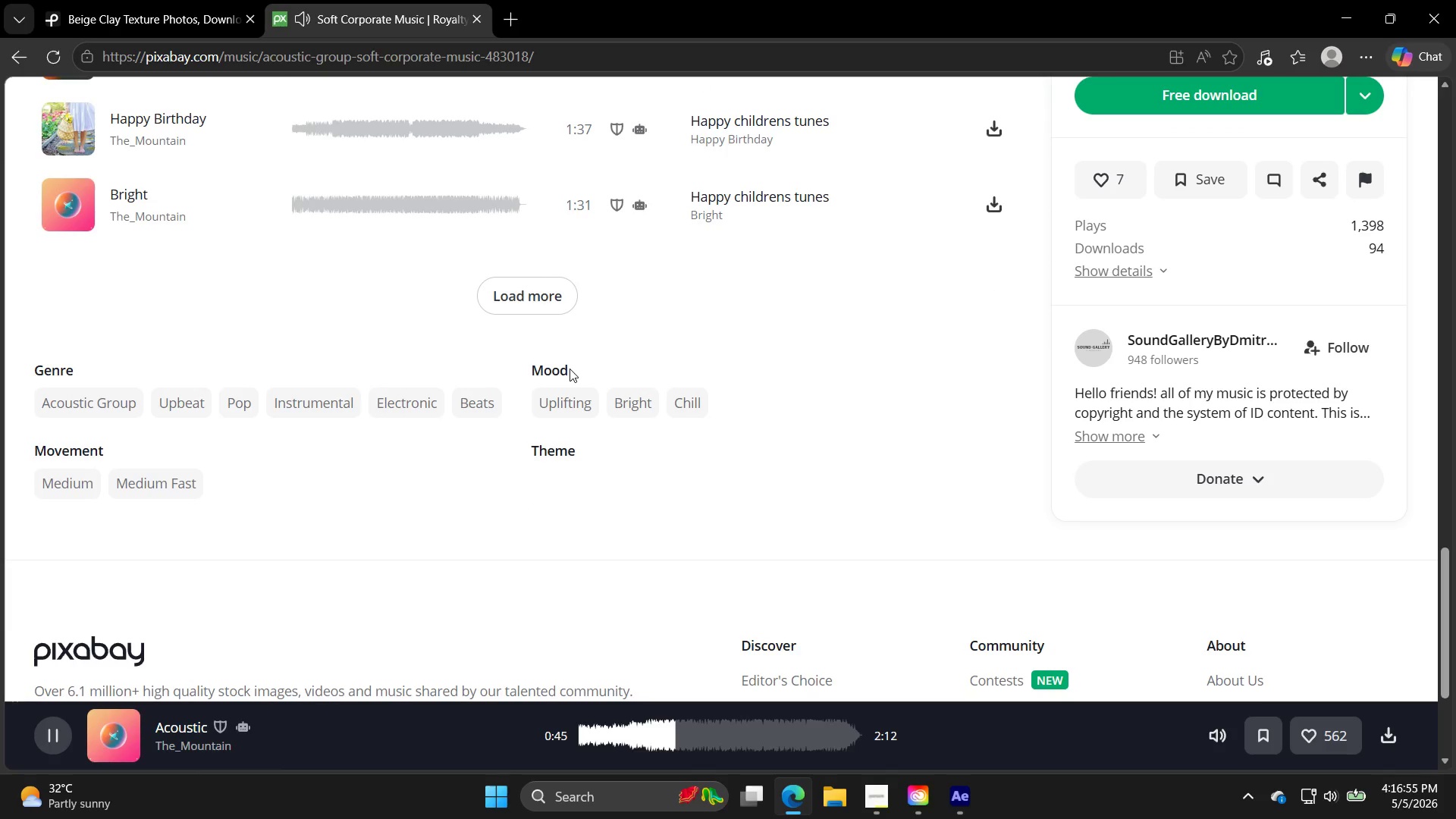 
scroll: coordinate [584, 373], scroll_direction: up, amount: 2.0
 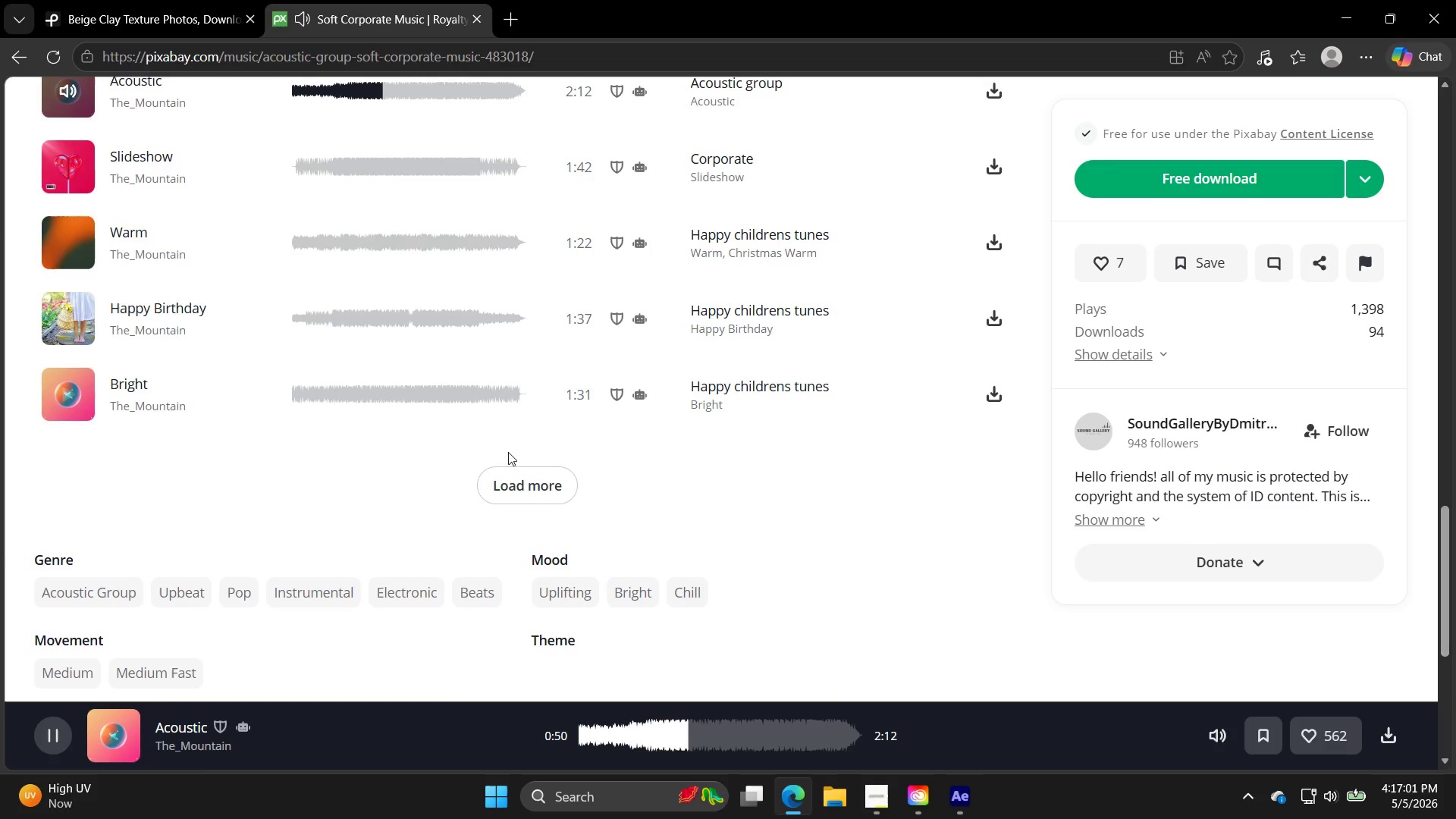 
left_click([516, 486])
 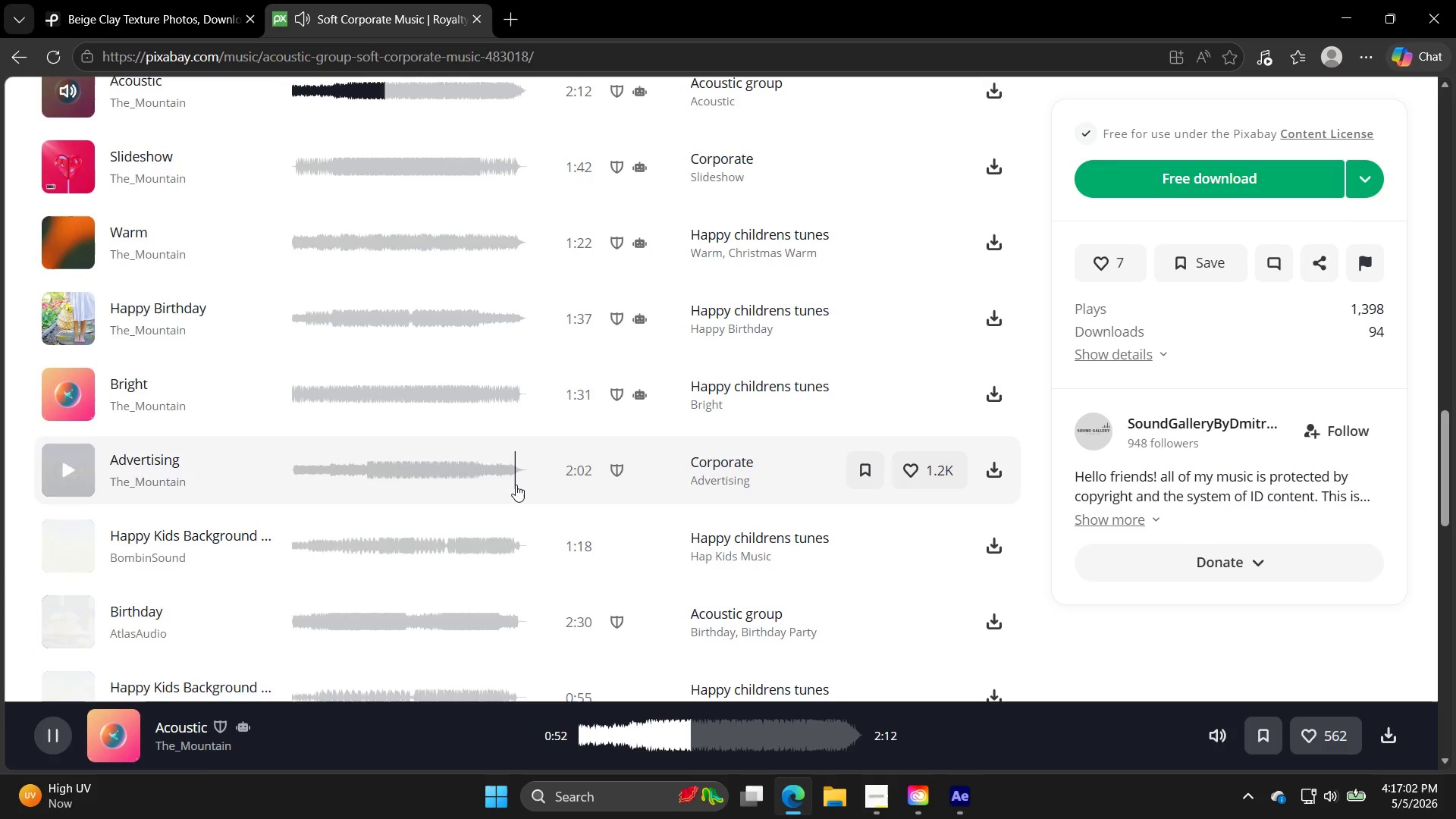 
scroll: coordinate [553, 571], scroll_direction: down, amount: 15.0
 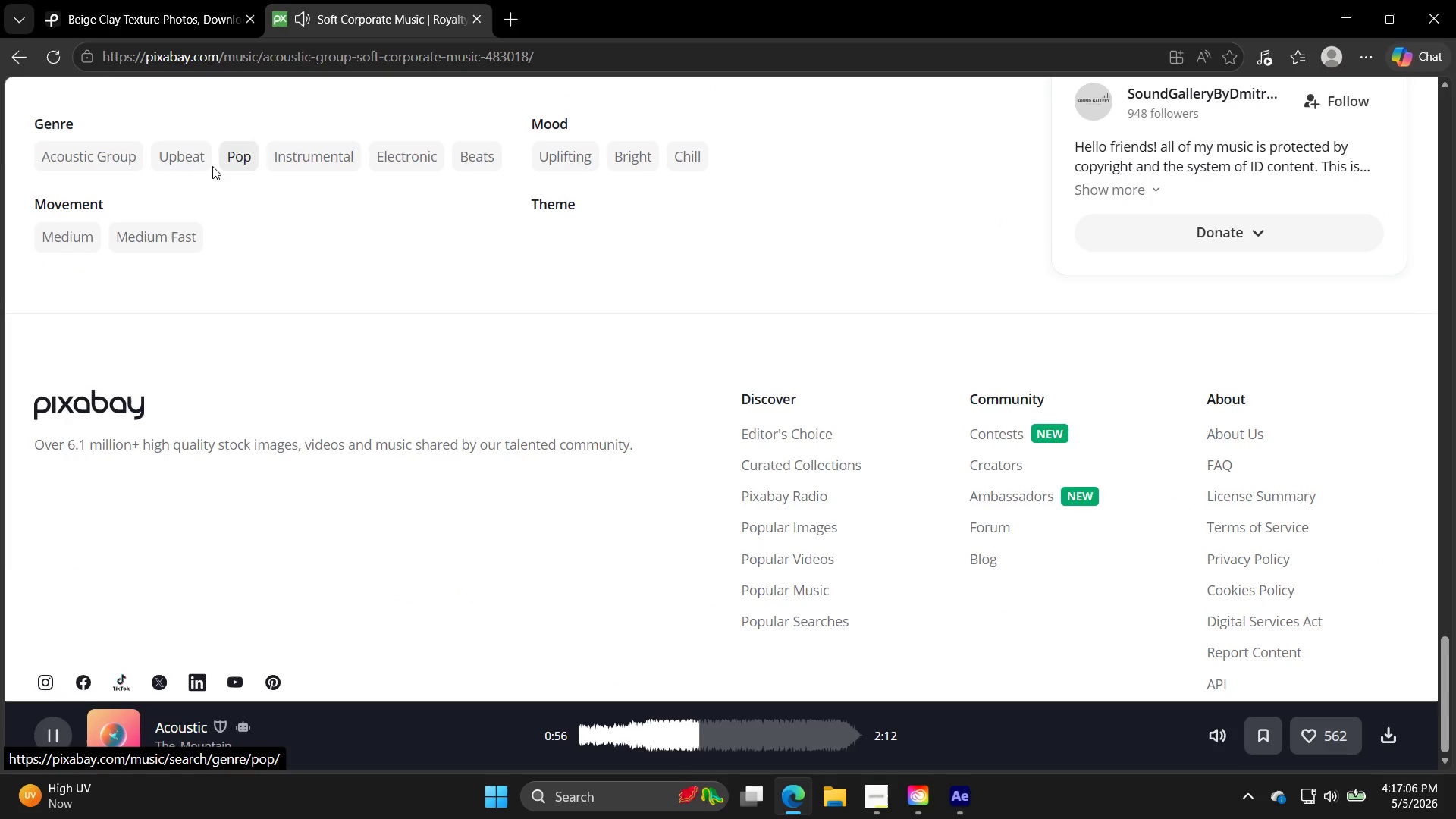 
left_click([273, 162])
 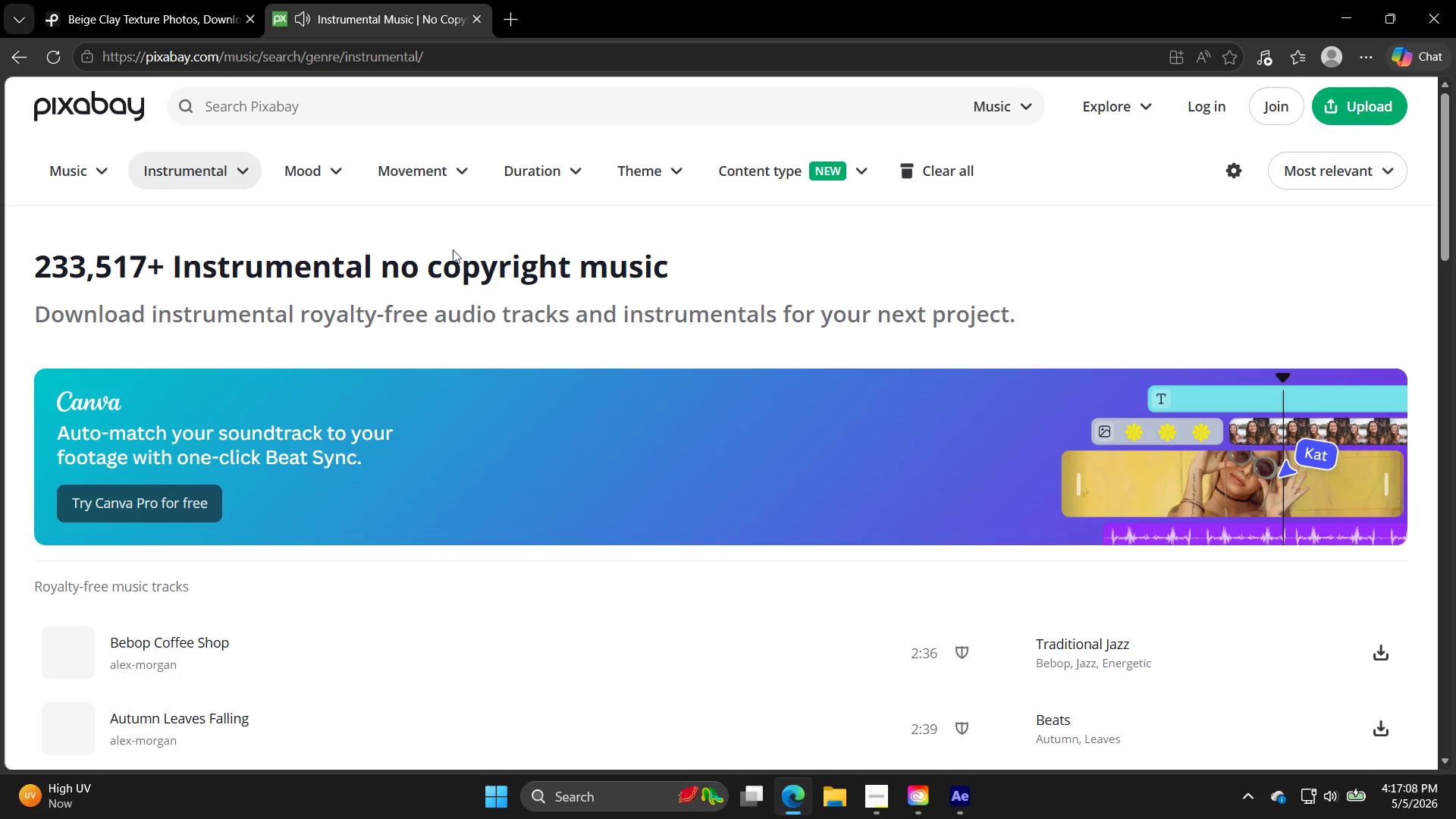 
scroll: coordinate [359, 500], scroll_direction: down, amount: 2.0
 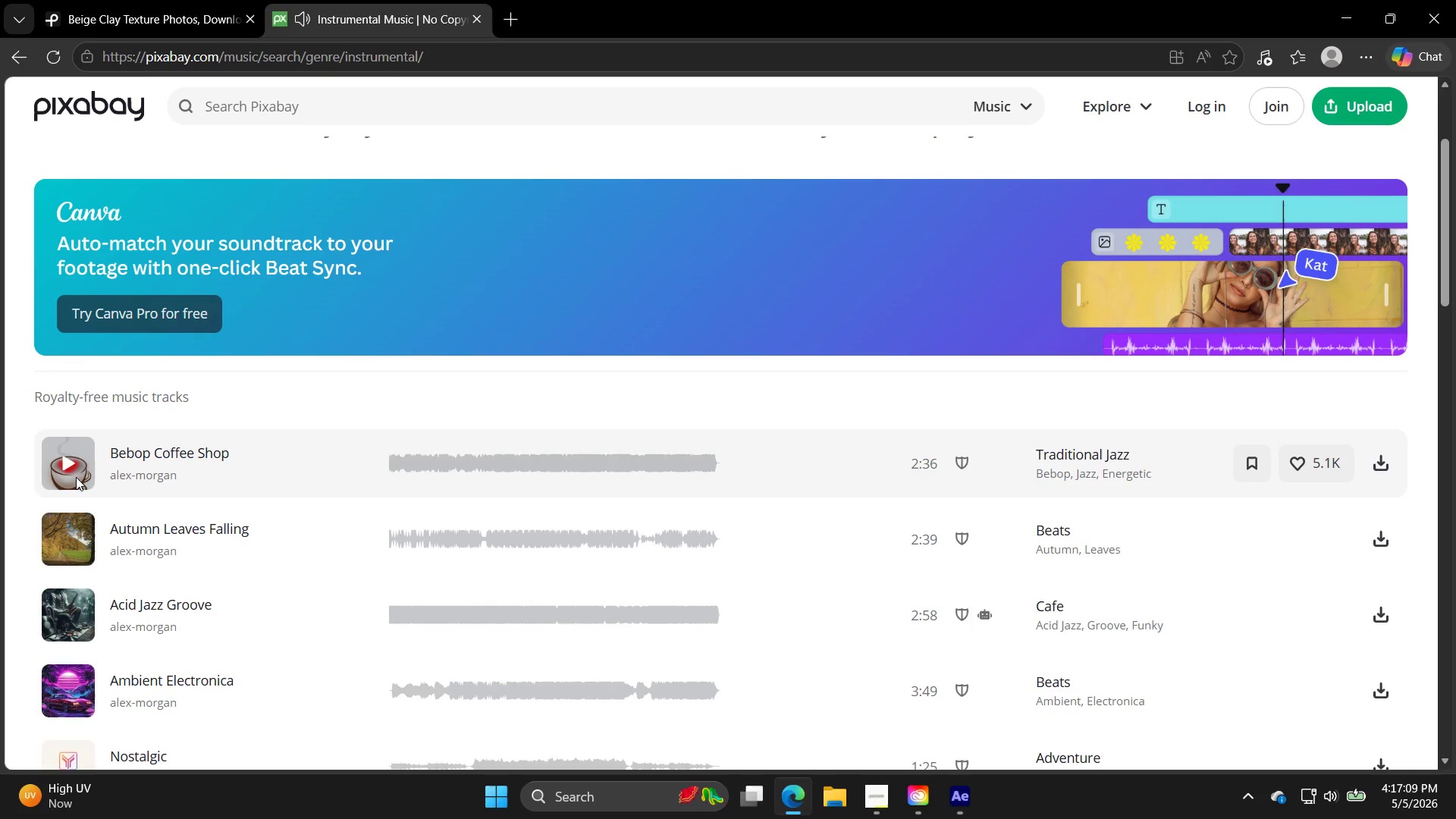 
left_click([66, 466])
 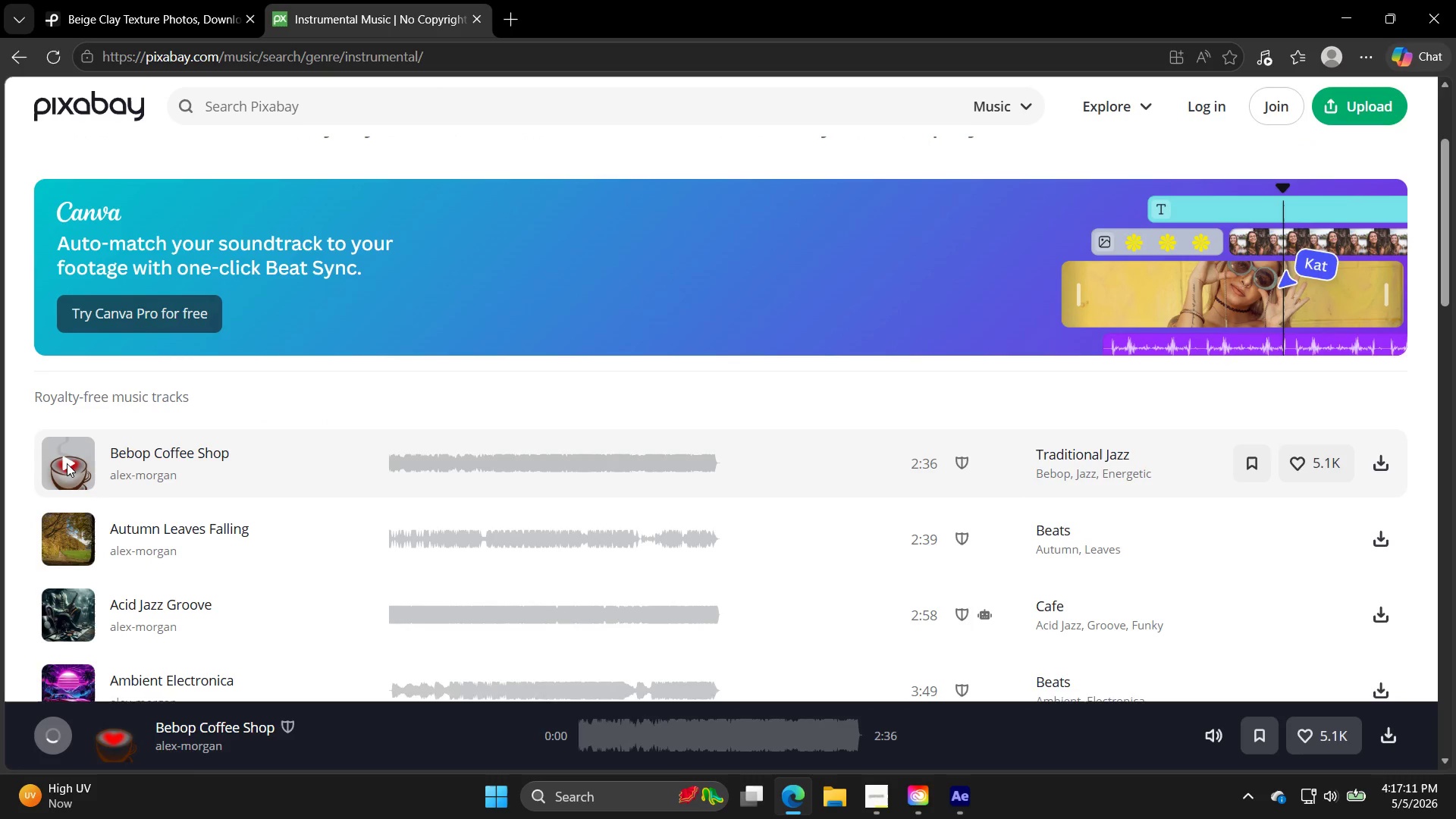 
left_click([67, 462])
 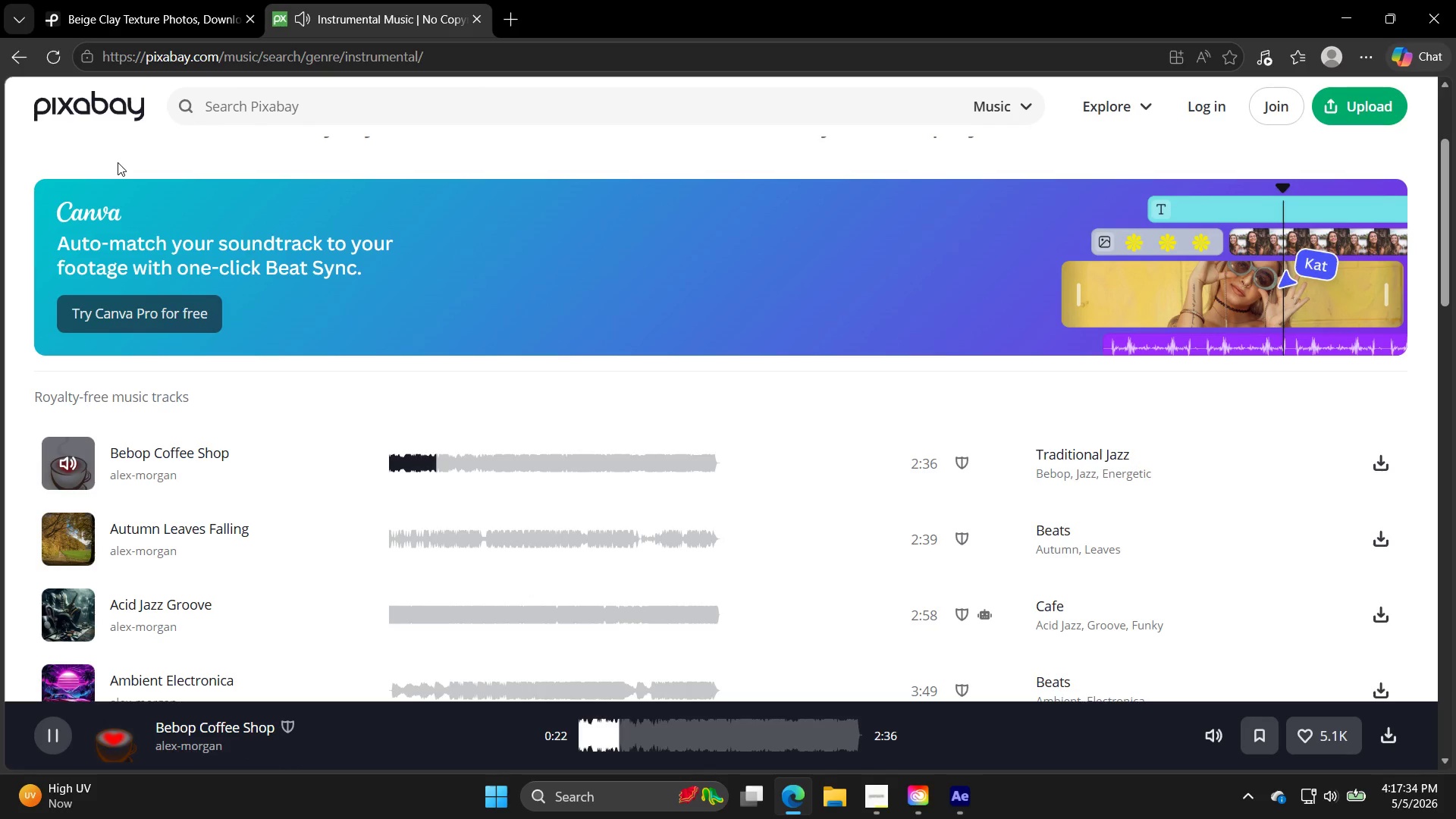 
wait(27.64)
 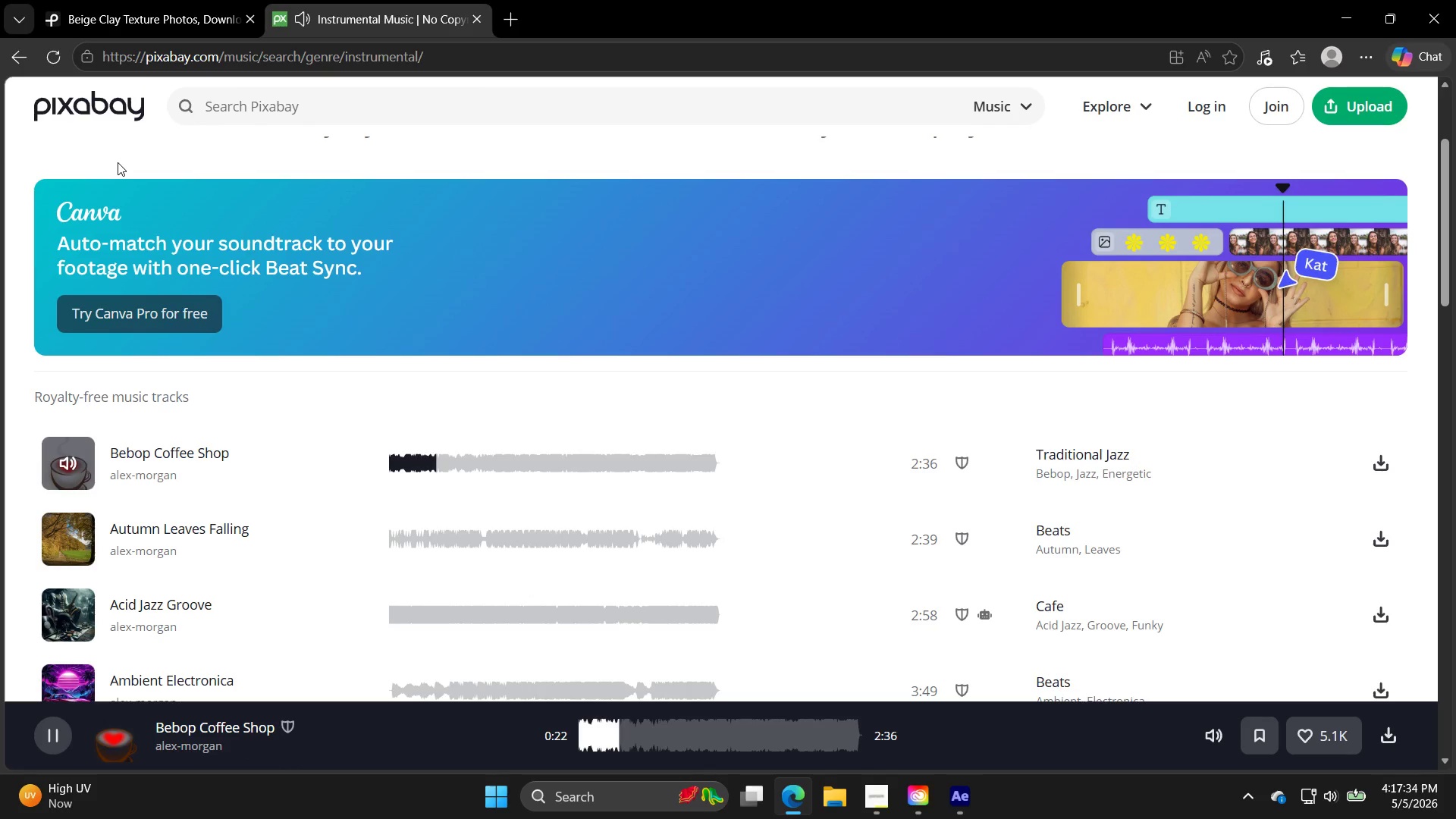 
scroll: coordinate [222, 249], scroll_direction: down, amount: 1.0
 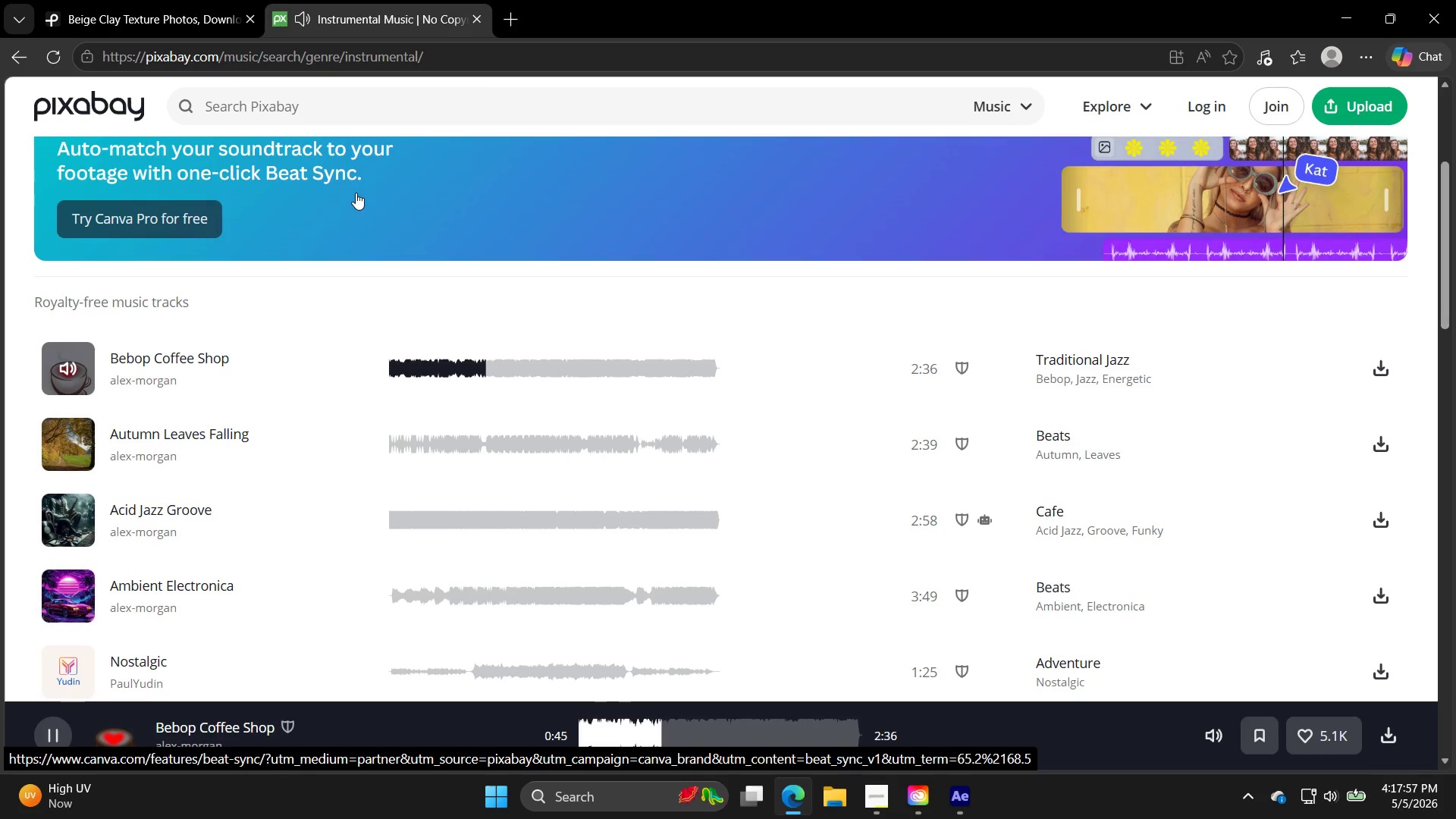 
wait(22.94)
 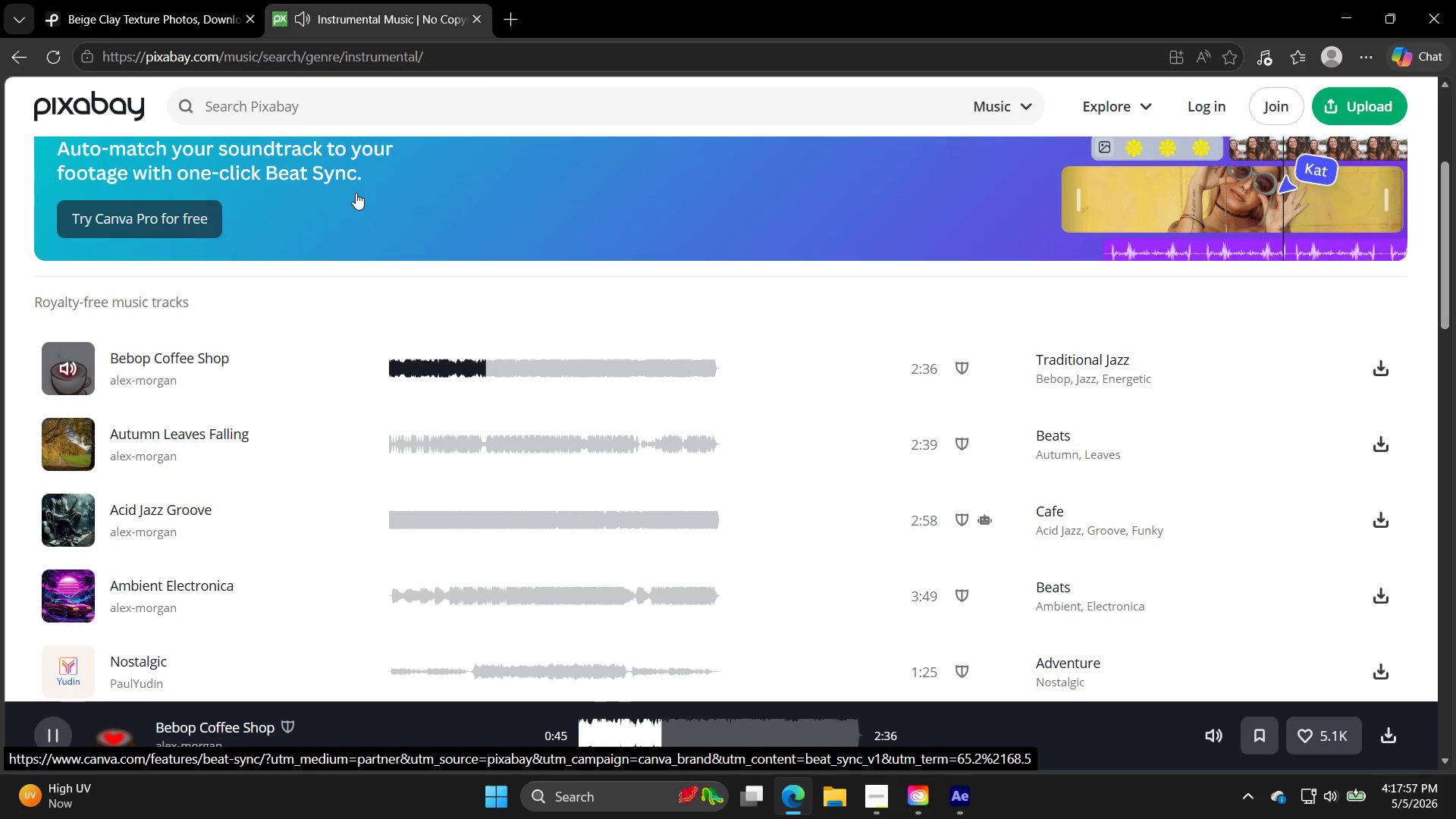 
scroll: coordinate [356, 193], scroll_direction: down, amount: 1.0
 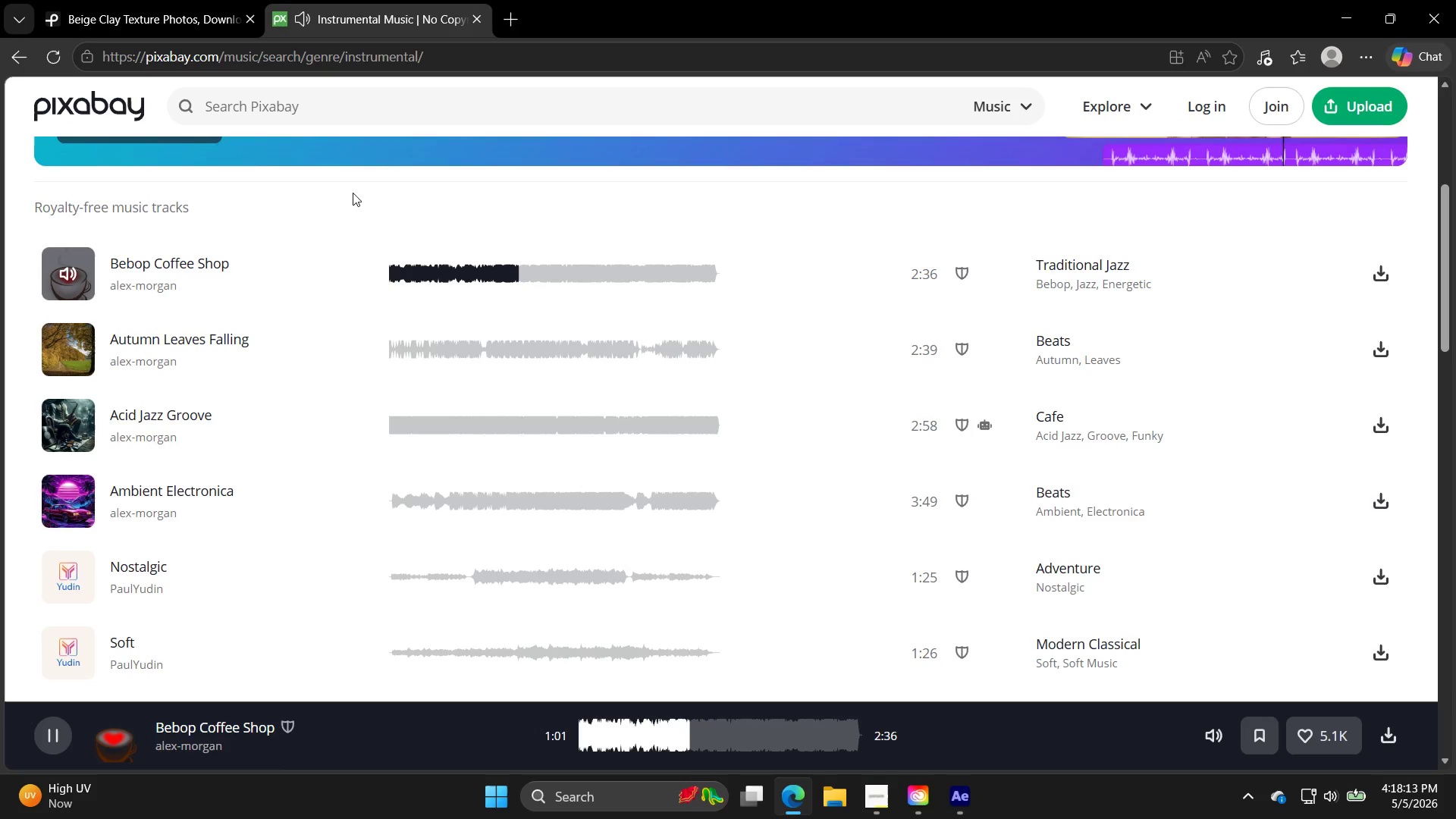 
wait(14.93)
 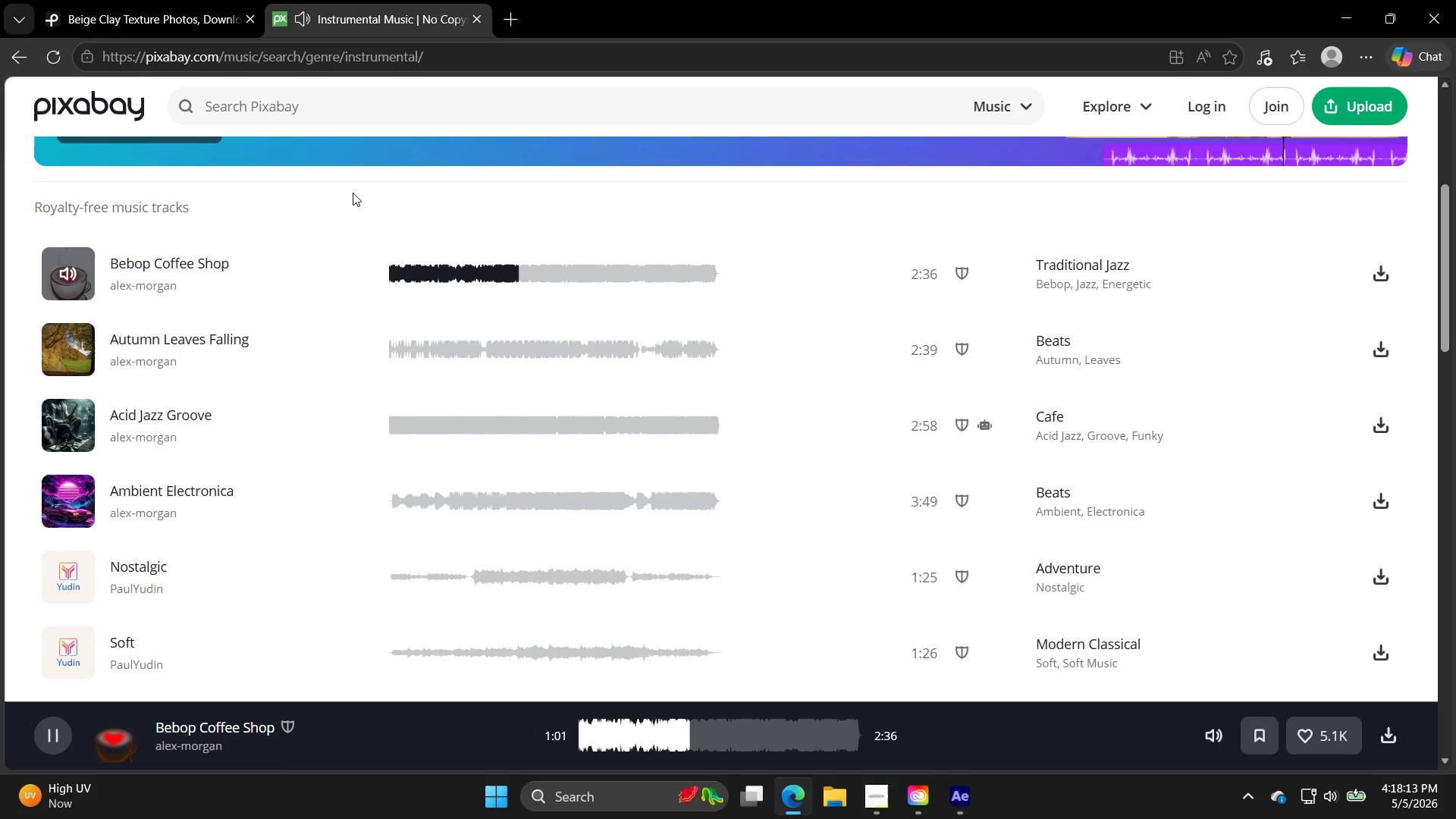 
left_click([58, 350])
 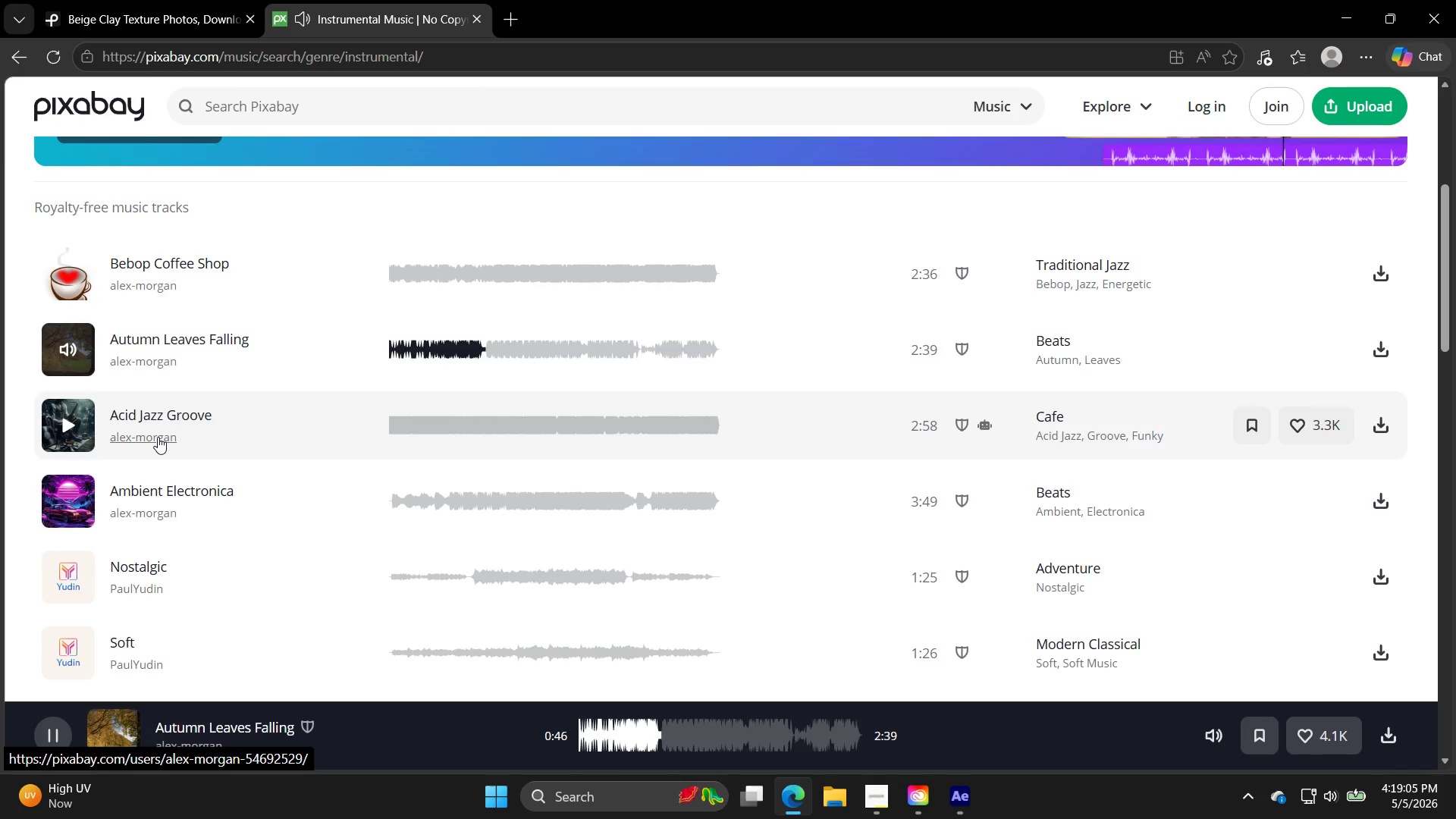 
wait(52.34)
 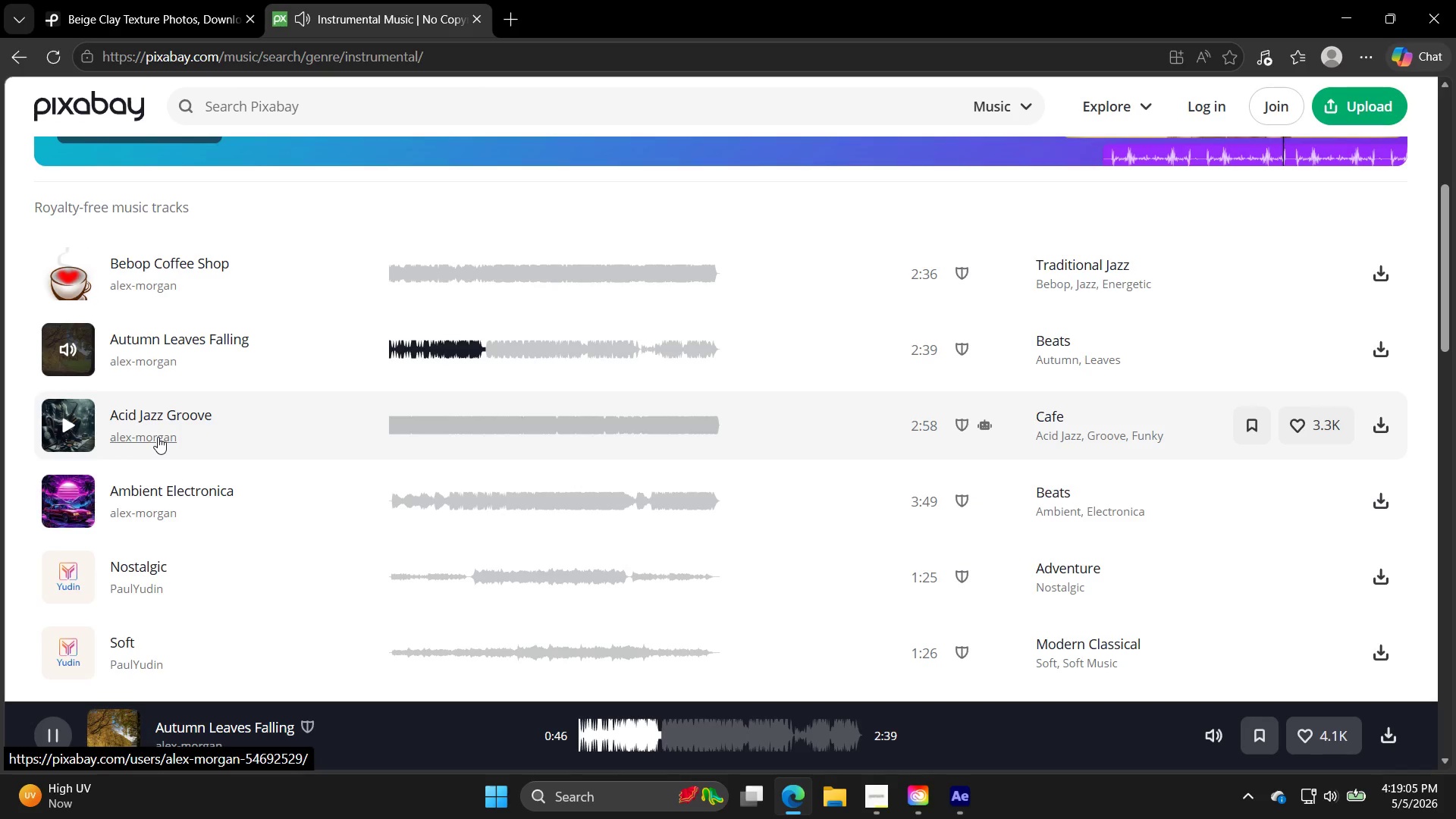 
left_click([61, 419])
 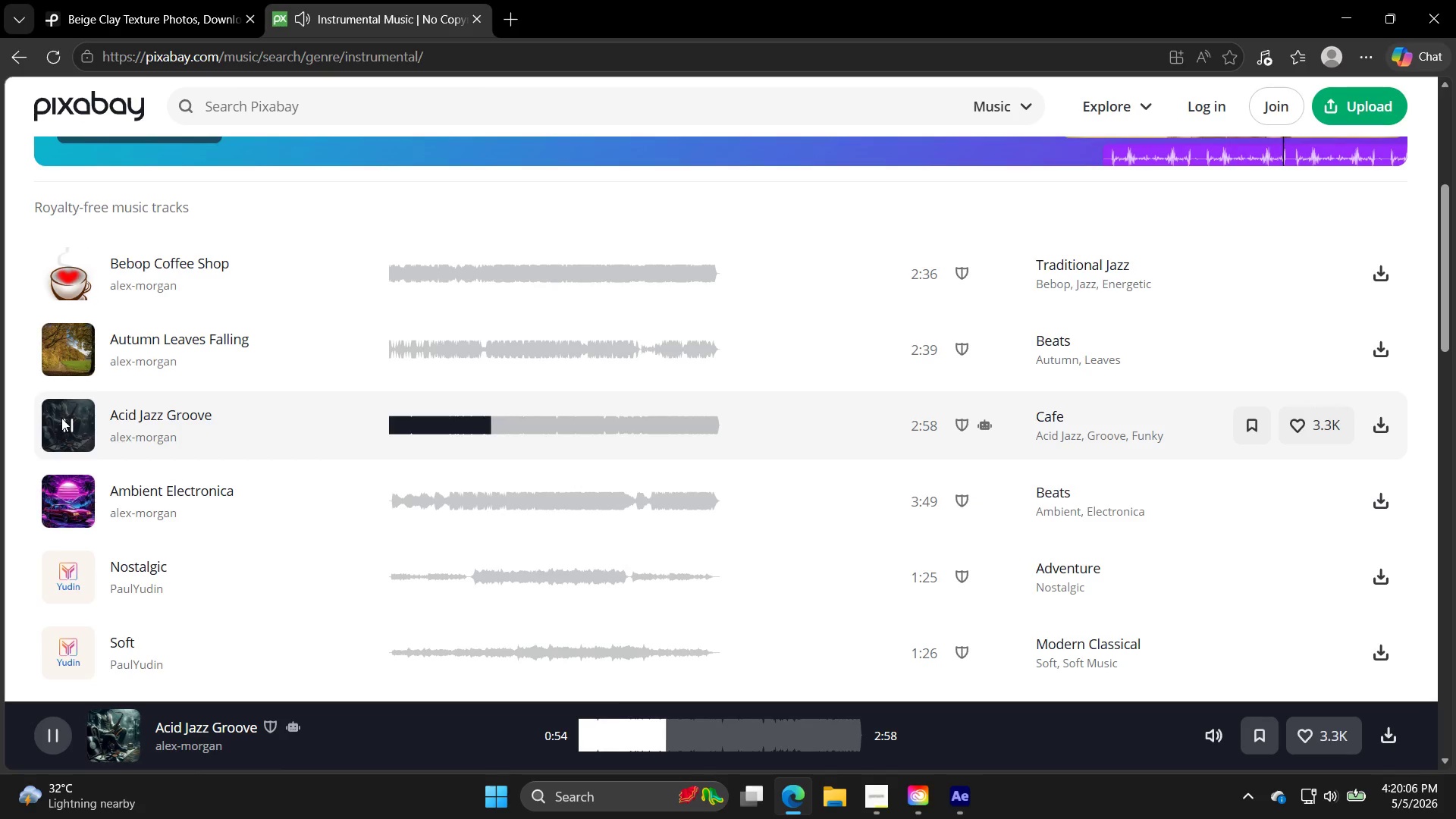 
wait(60.58)
 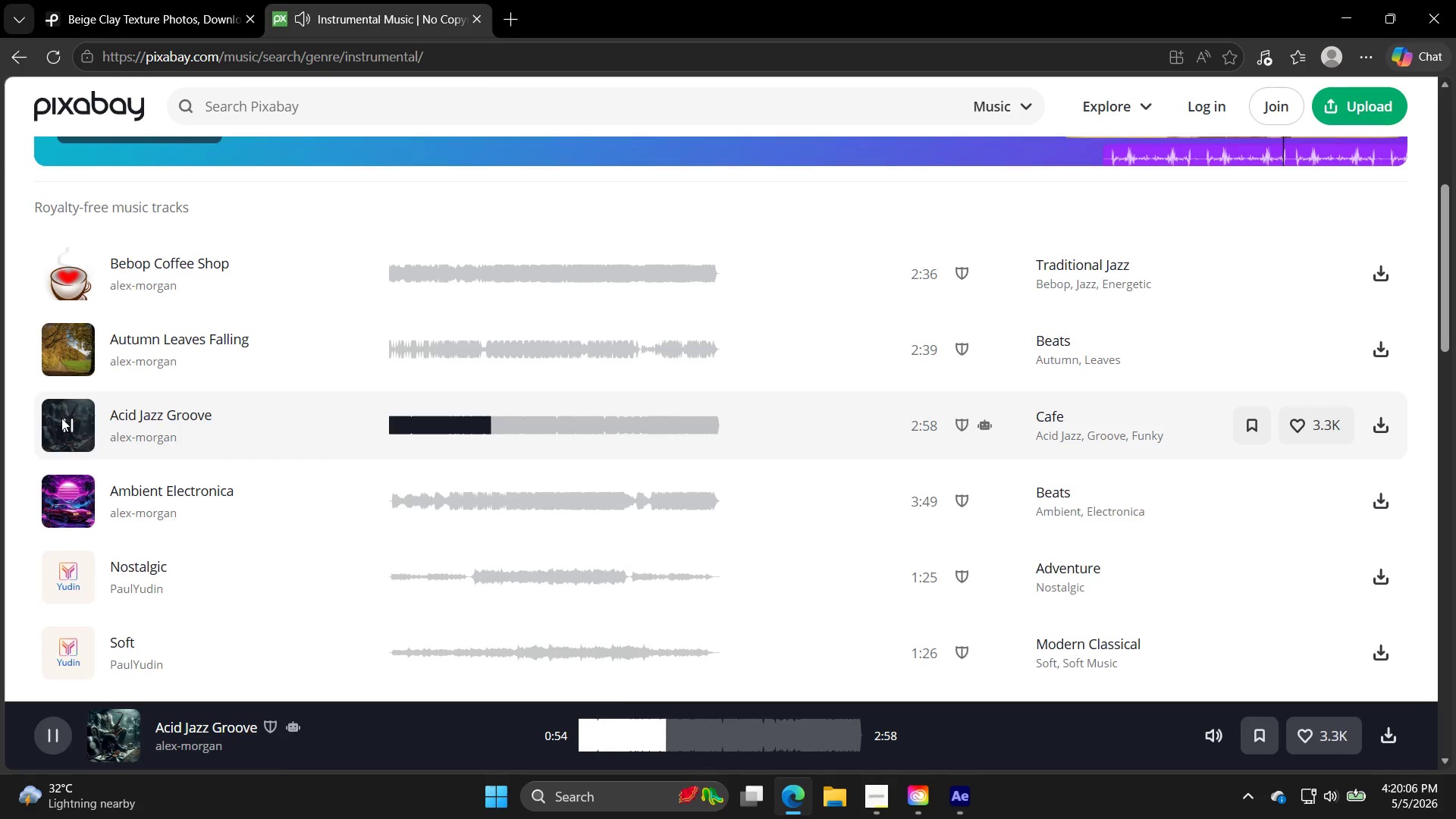 
left_click([65, 507])
 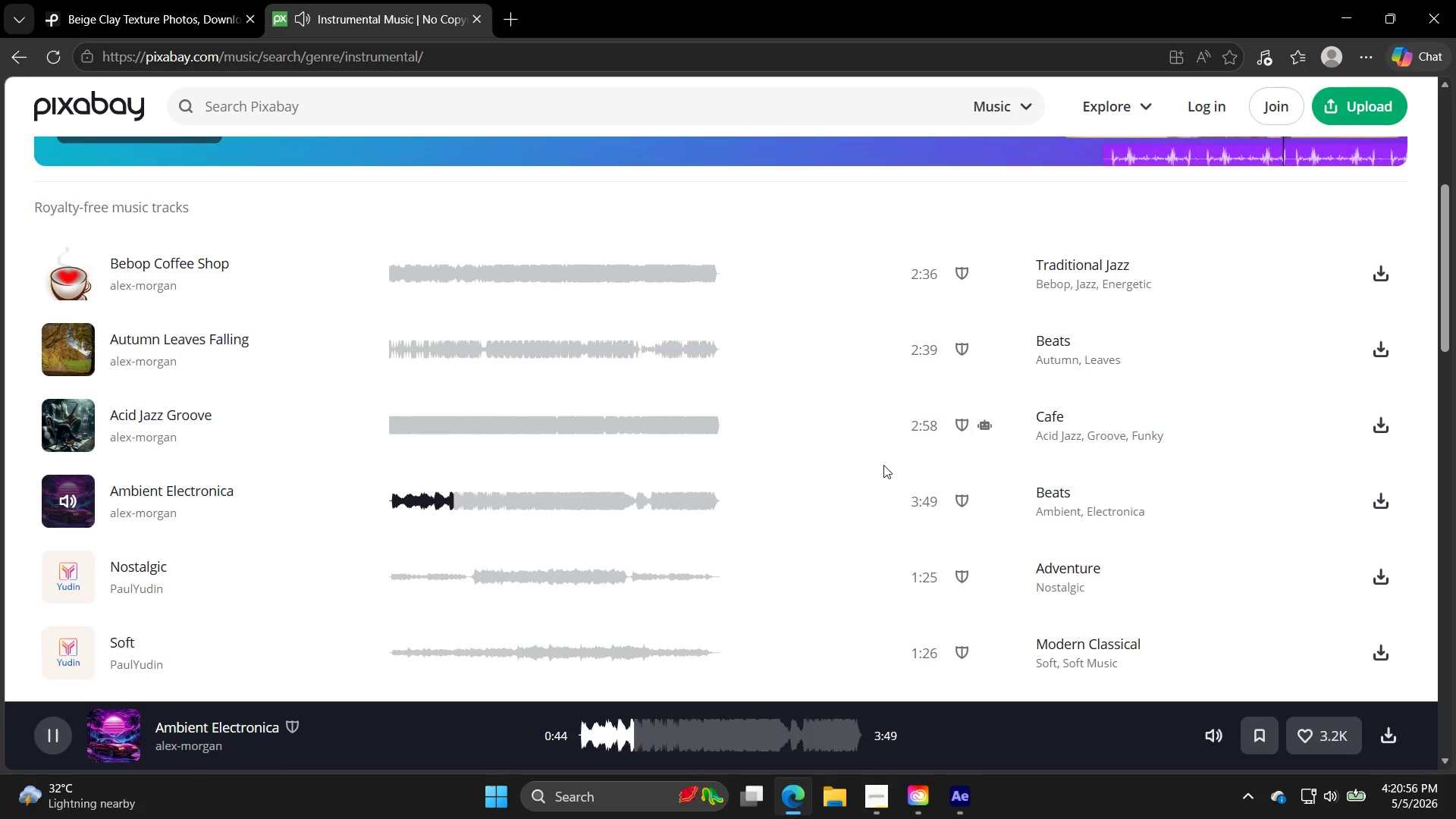 
wait(50.44)
 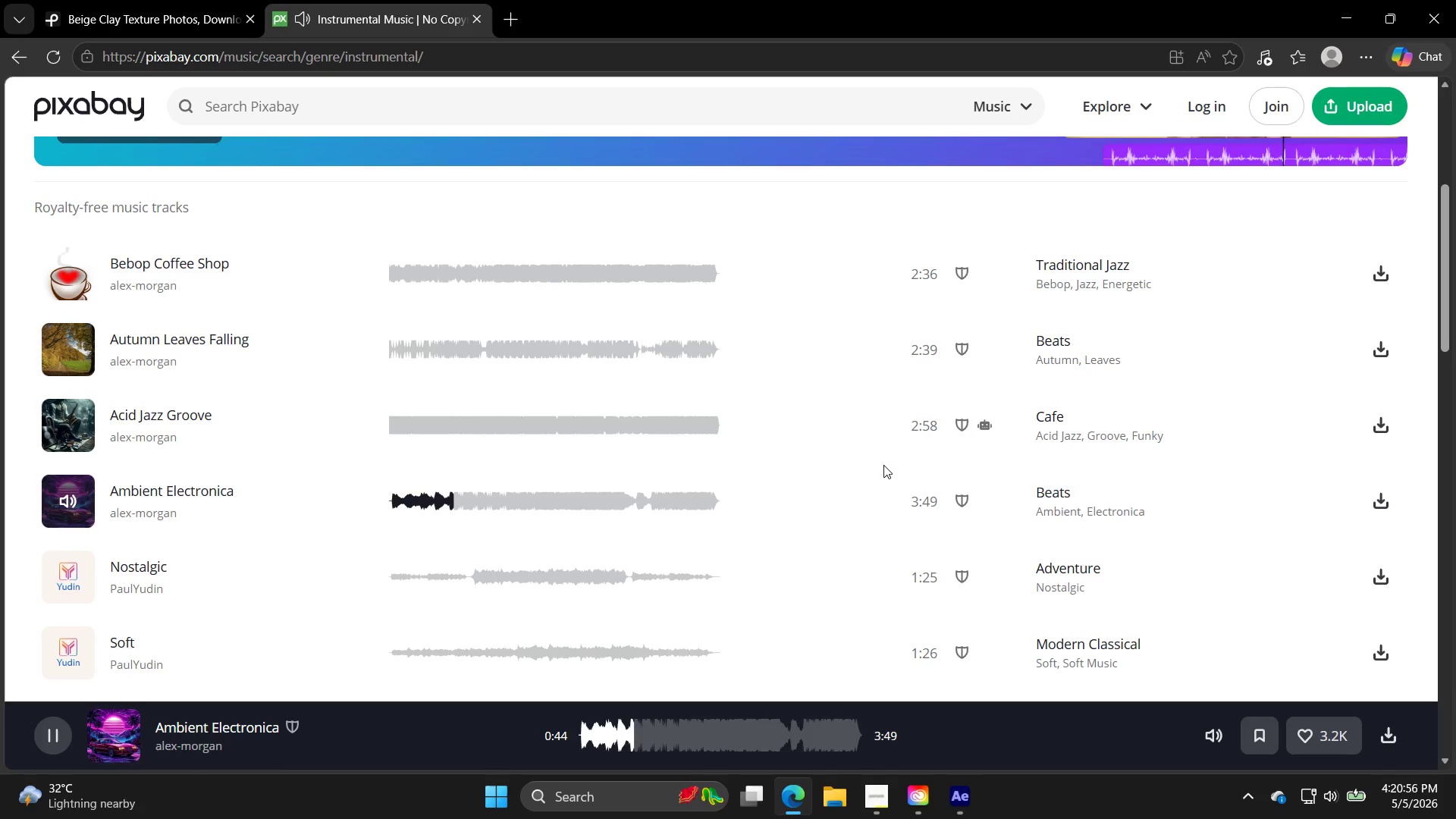 
left_click([127, 568])
 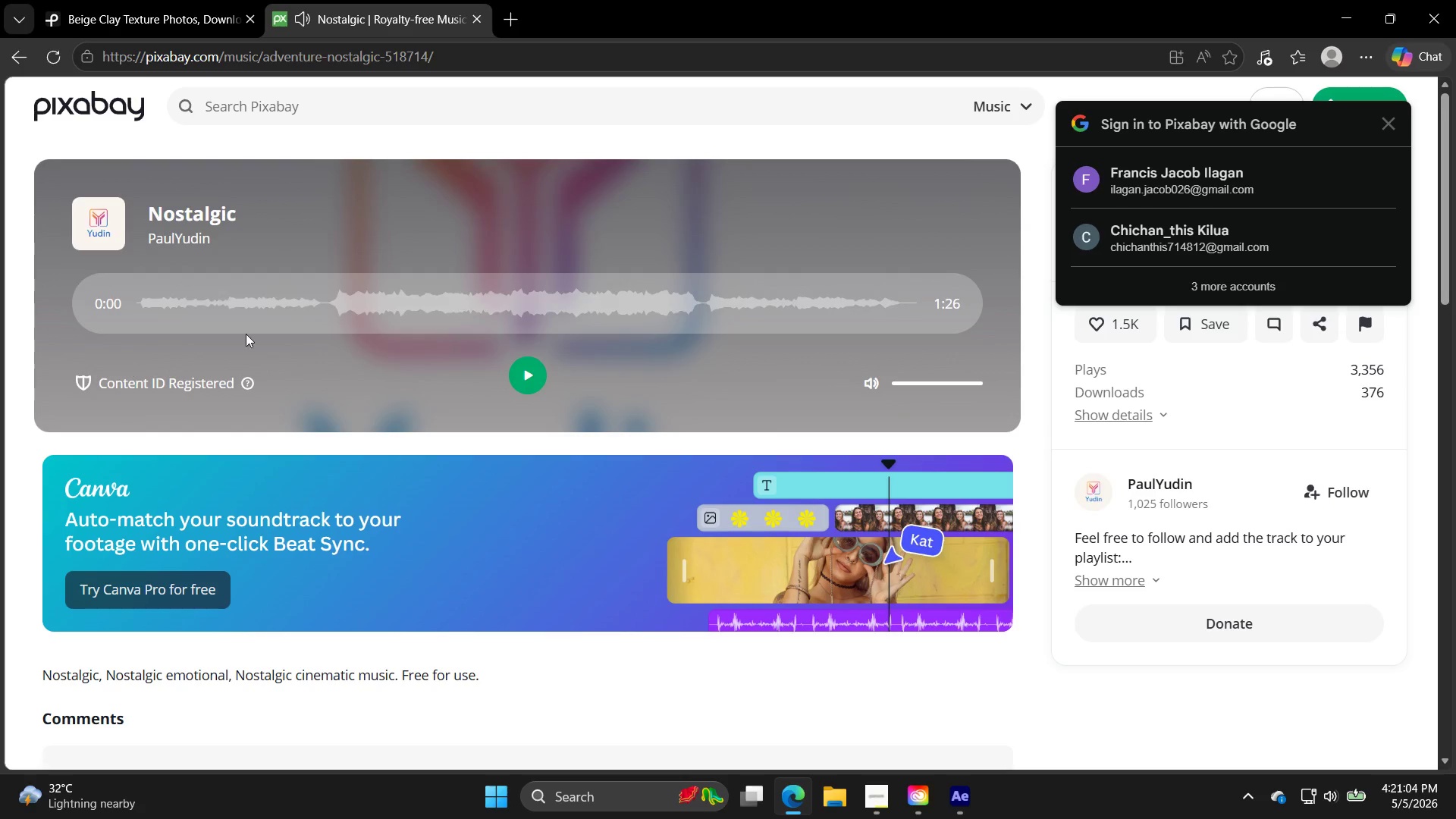 
left_click([522, 362])
 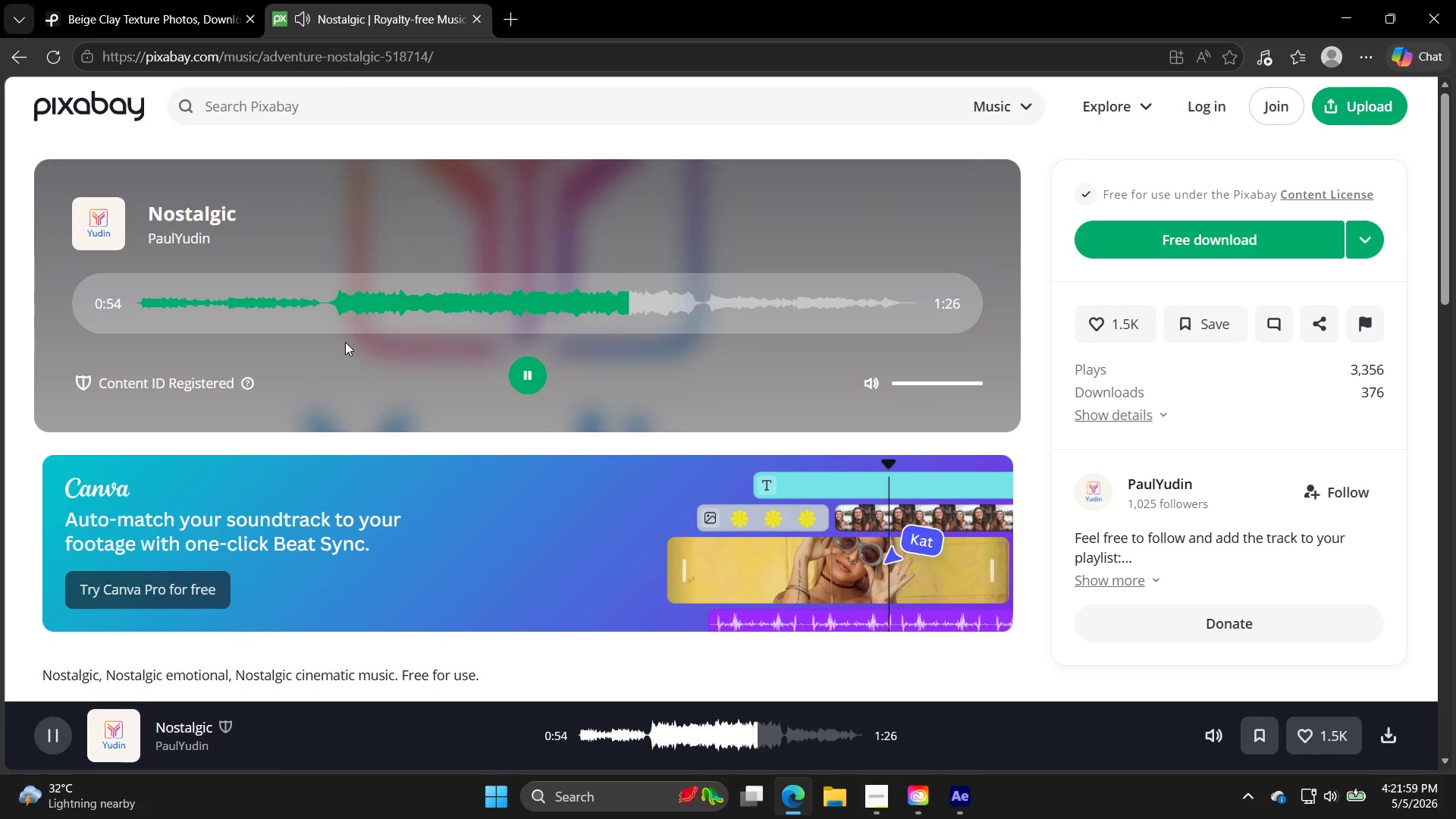 
wait(59.58)
 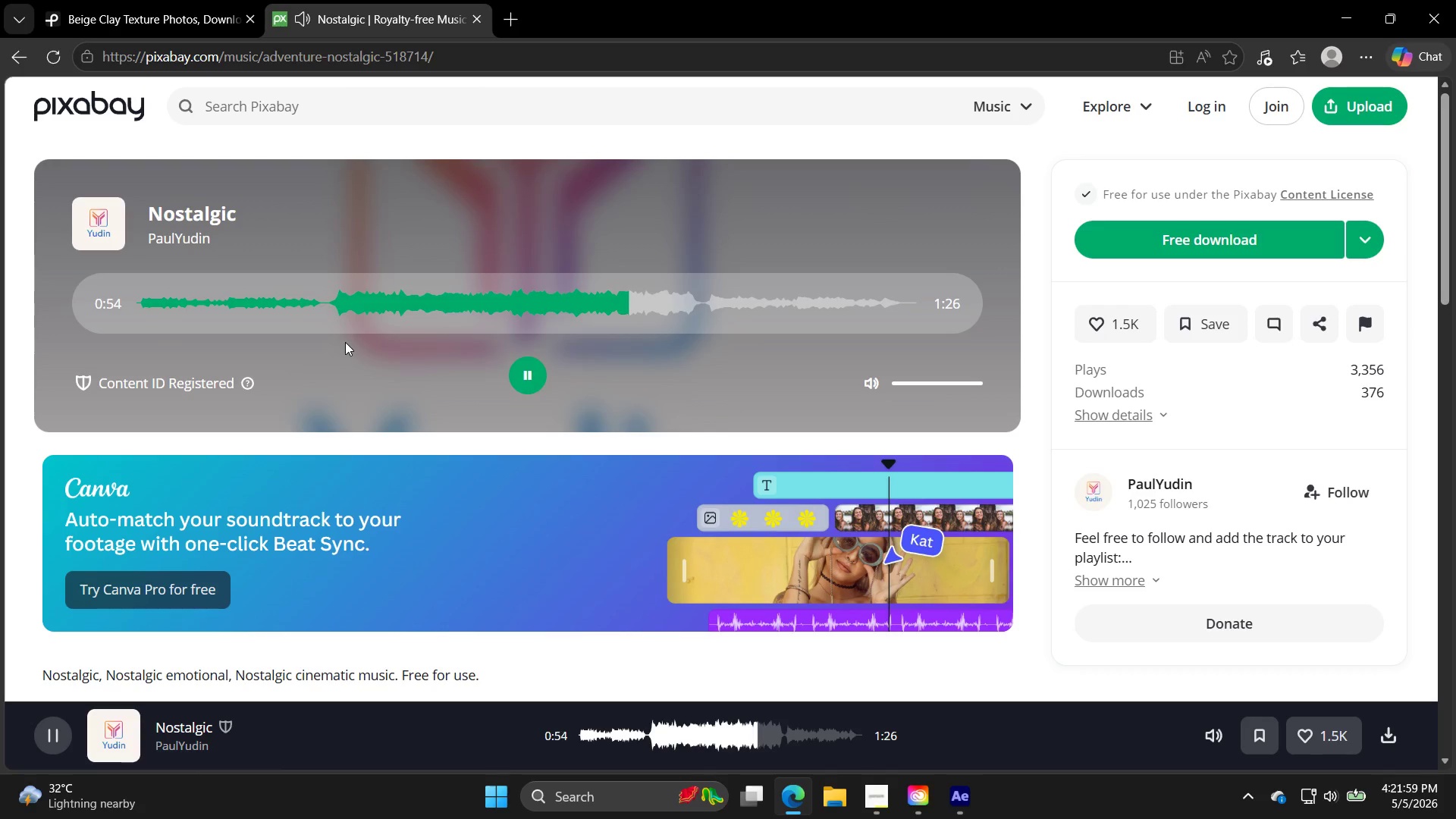 
left_click([543, 290])
 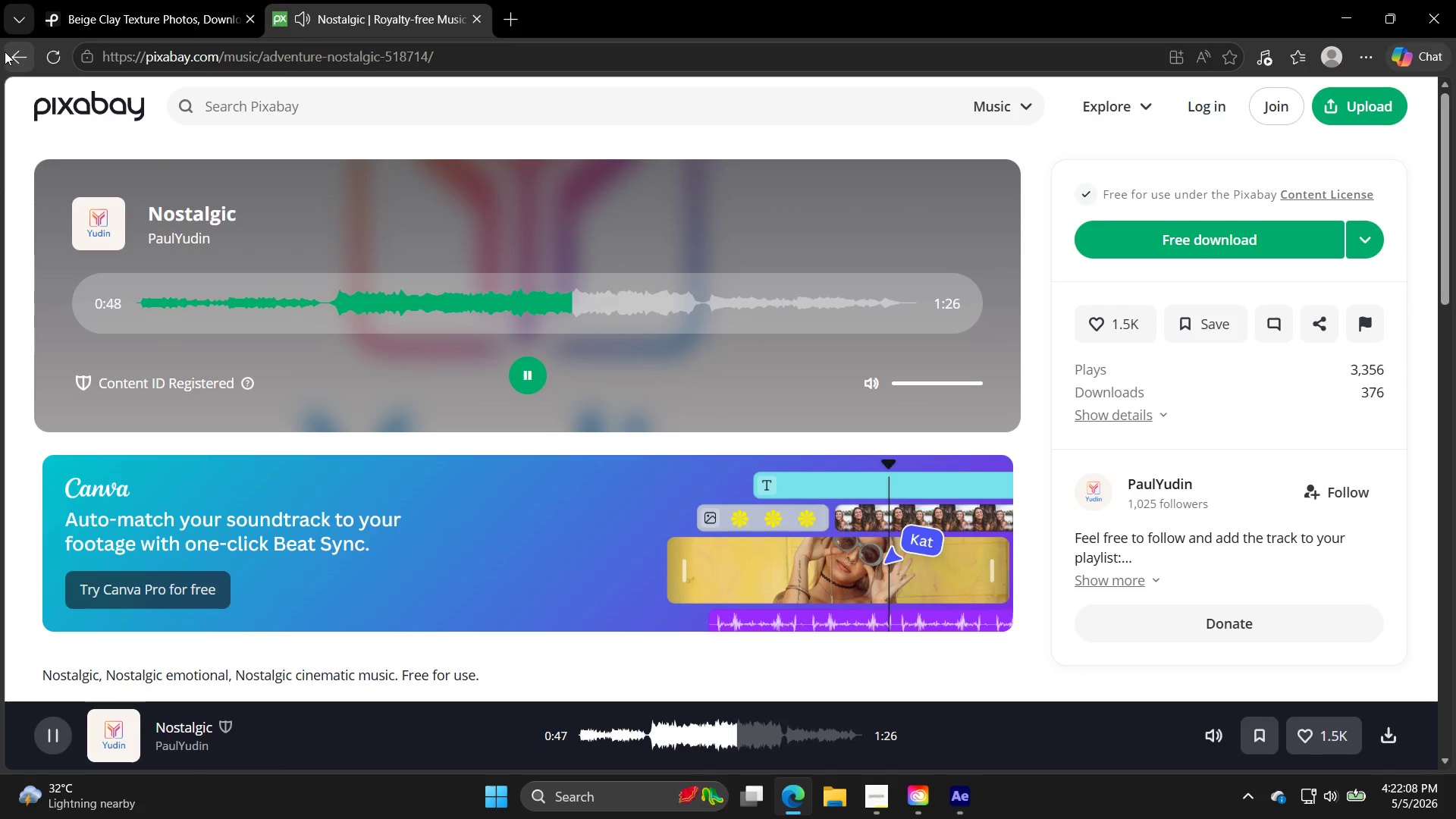 
scroll: coordinate [332, 312], scroll_direction: down, amount: 4.0
 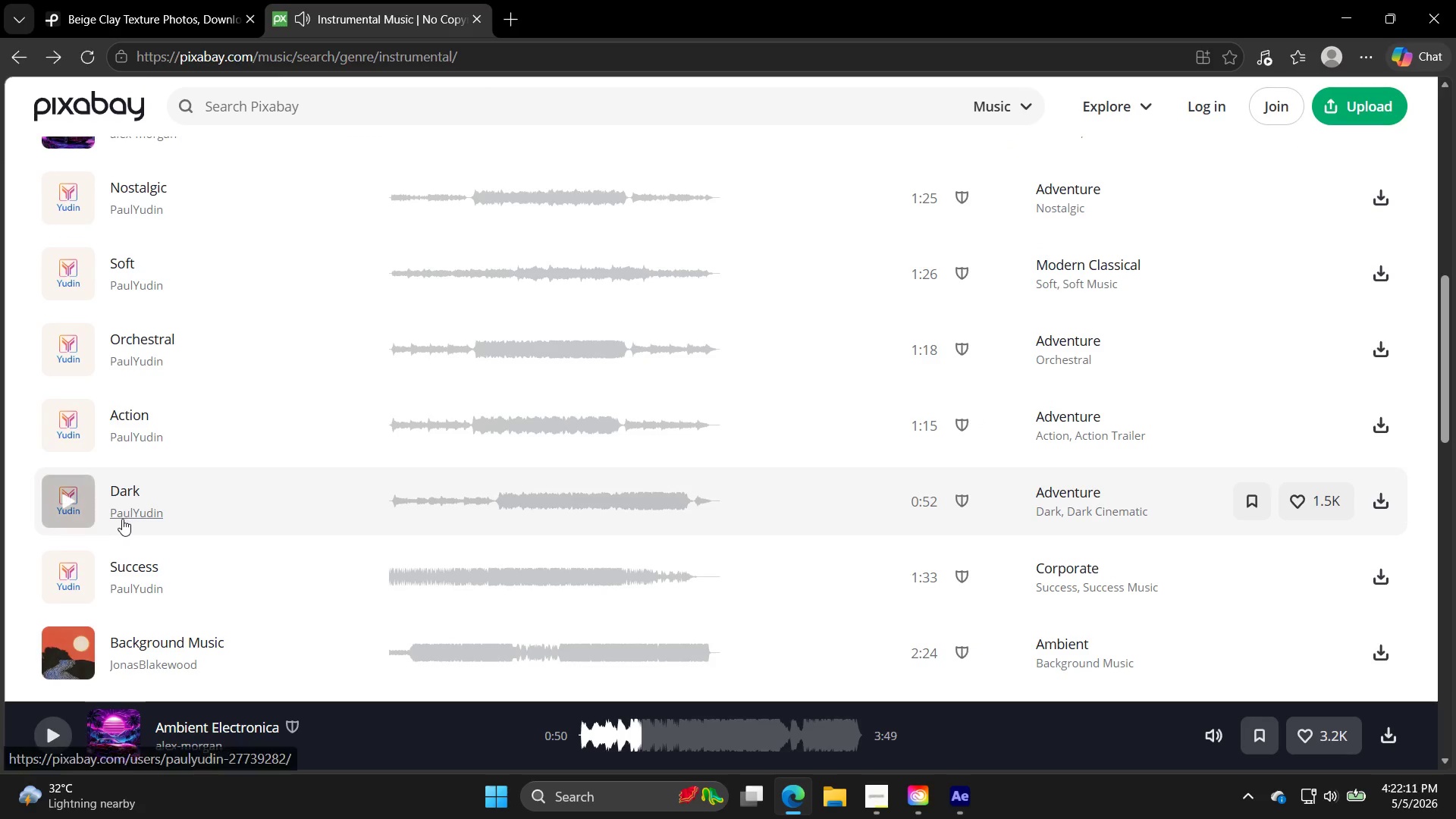 
left_click([67, 505])
 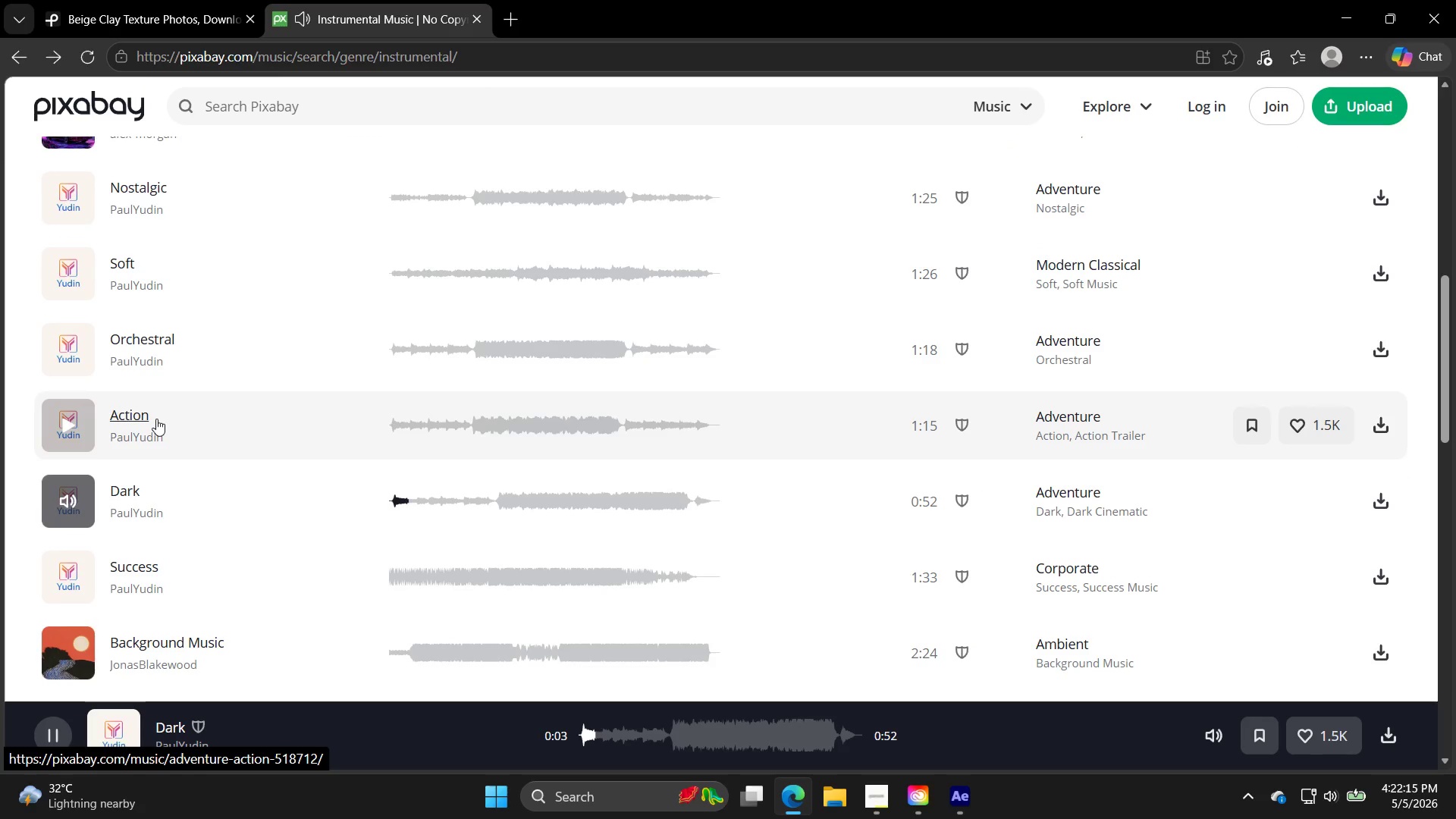 
wait(5.01)
 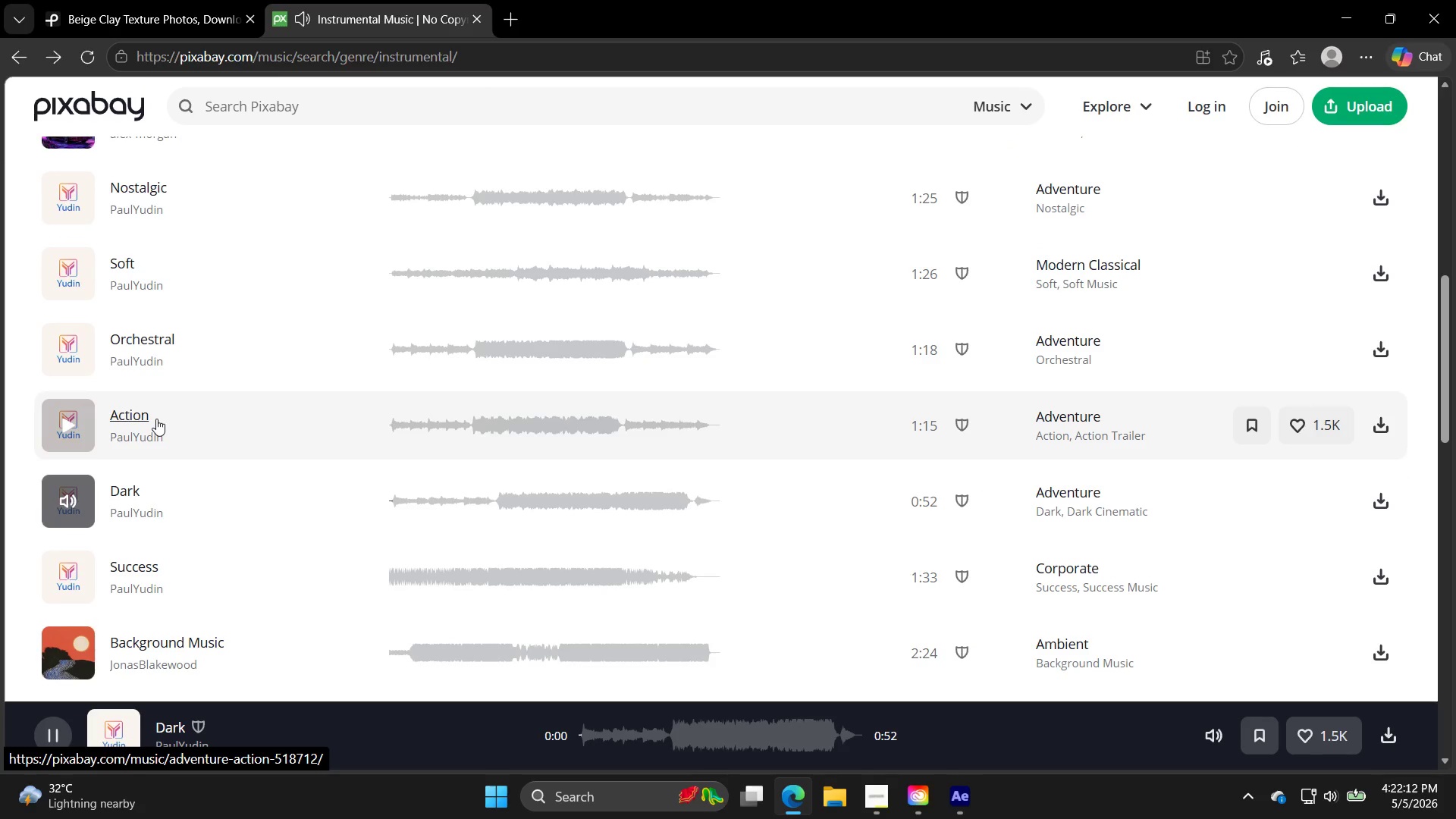 
left_click([63, 437])
 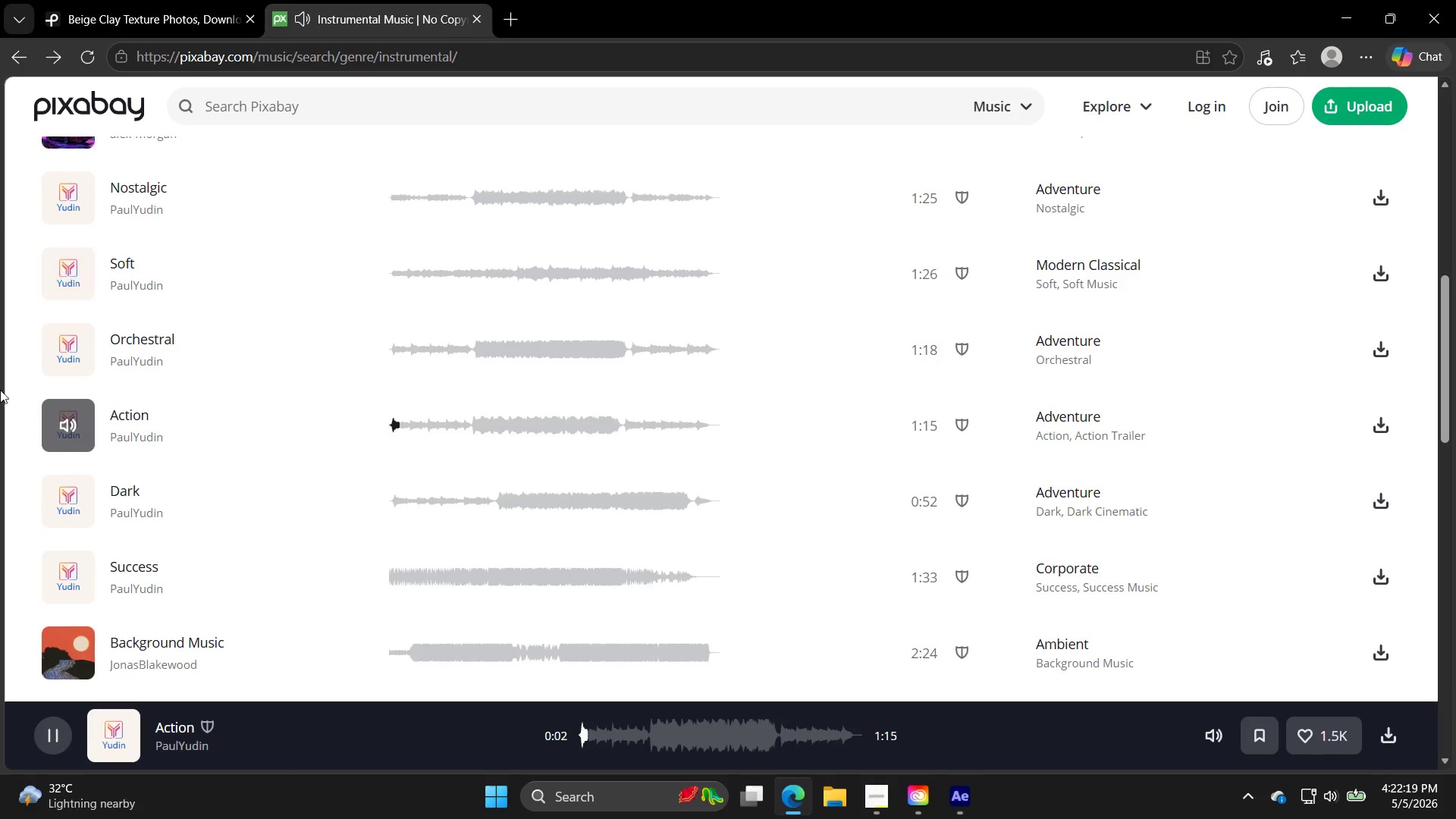 
left_click([67, 500])
 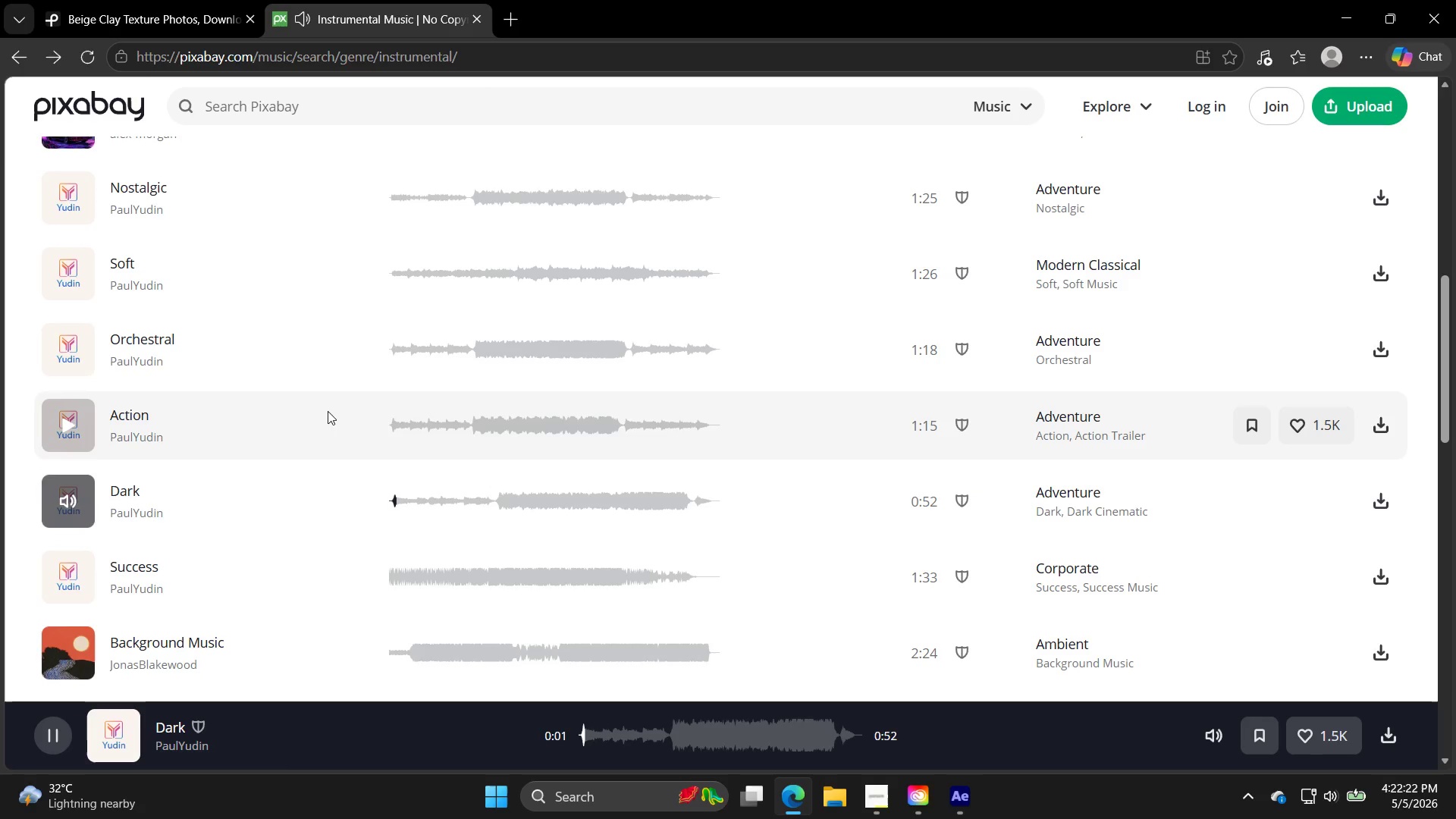 
scroll: coordinate [328, 411], scroll_direction: down, amount: 1.0
 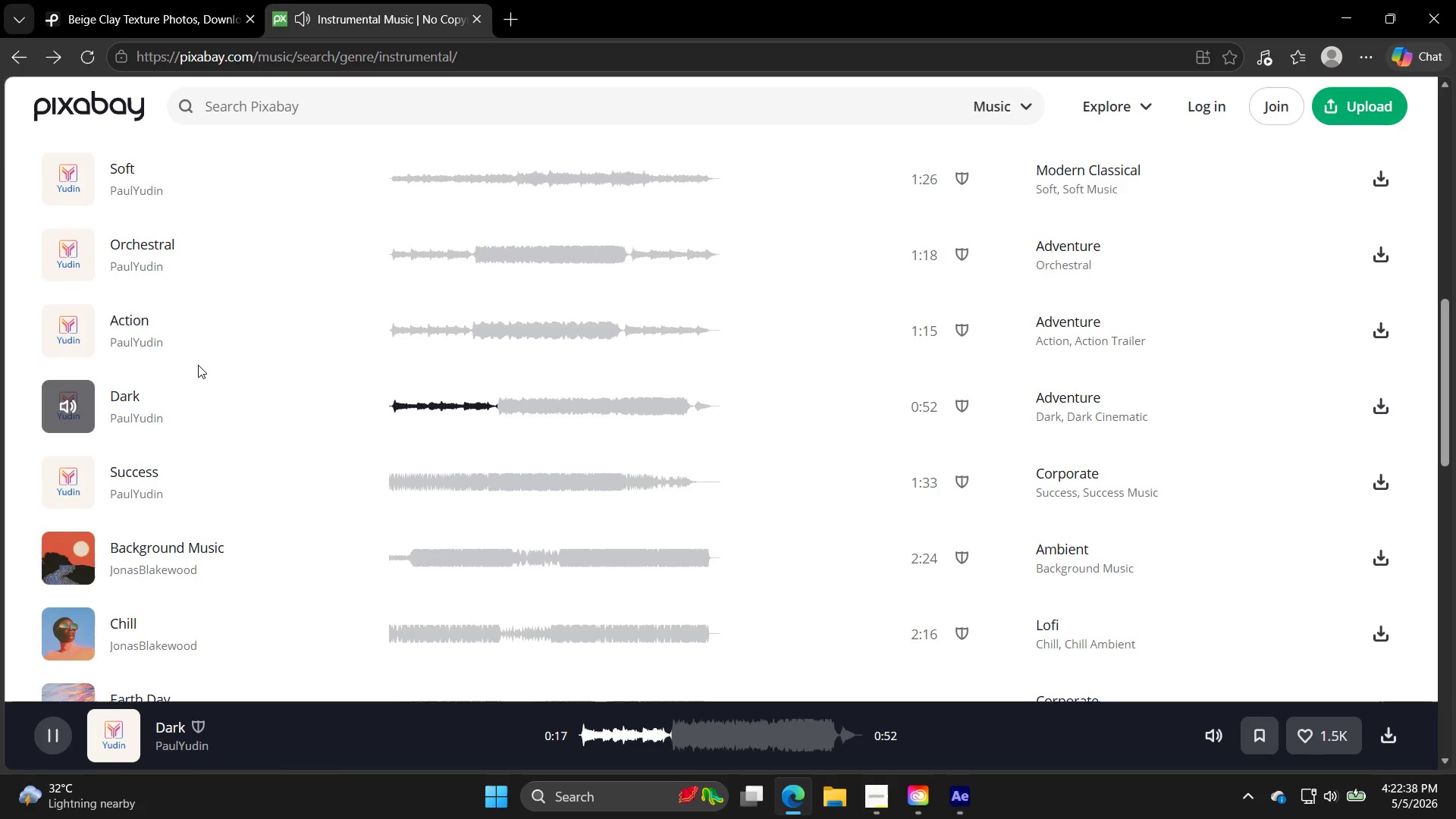 
wait(19.94)
 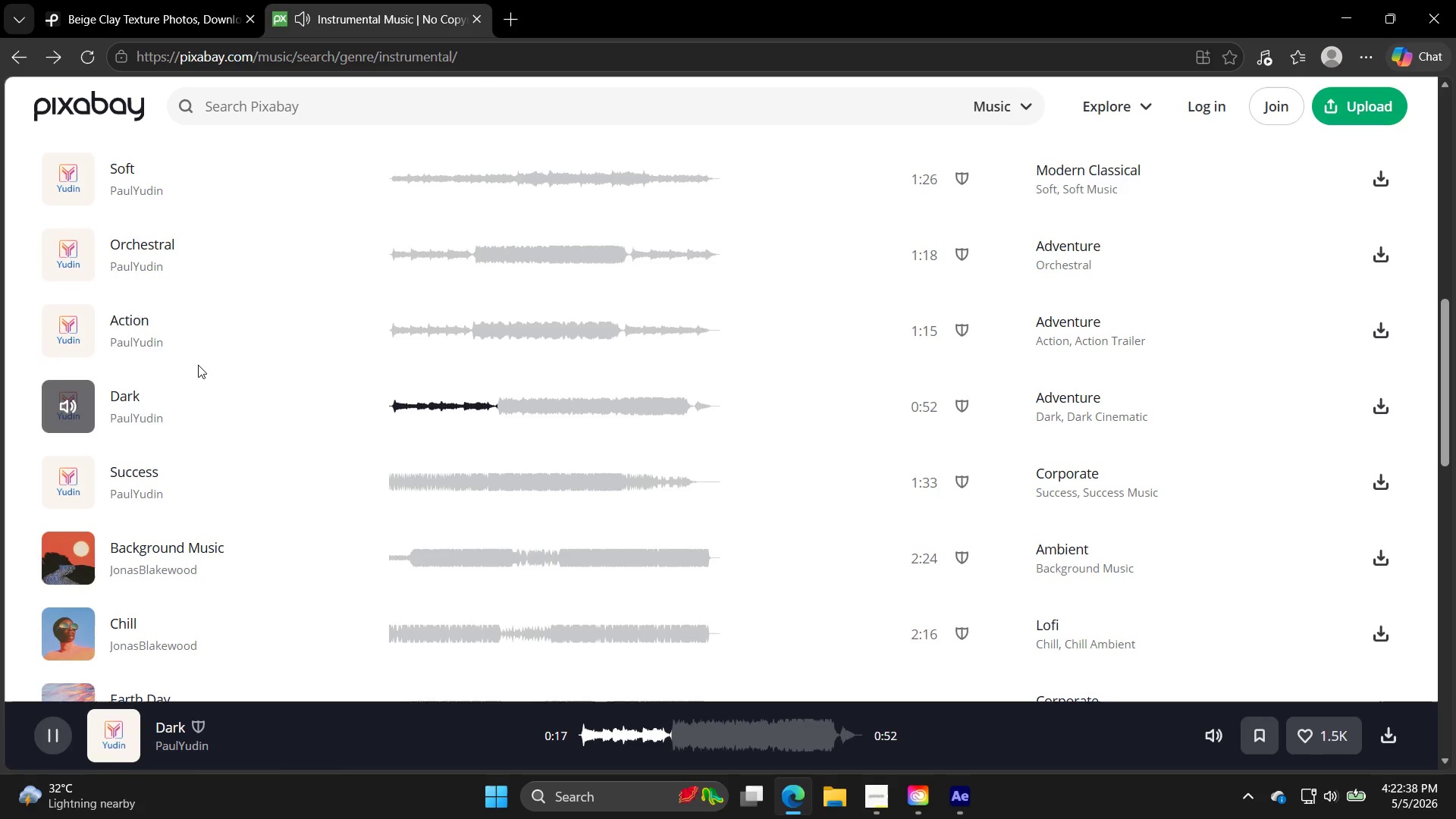 
left_click([71, 560])
 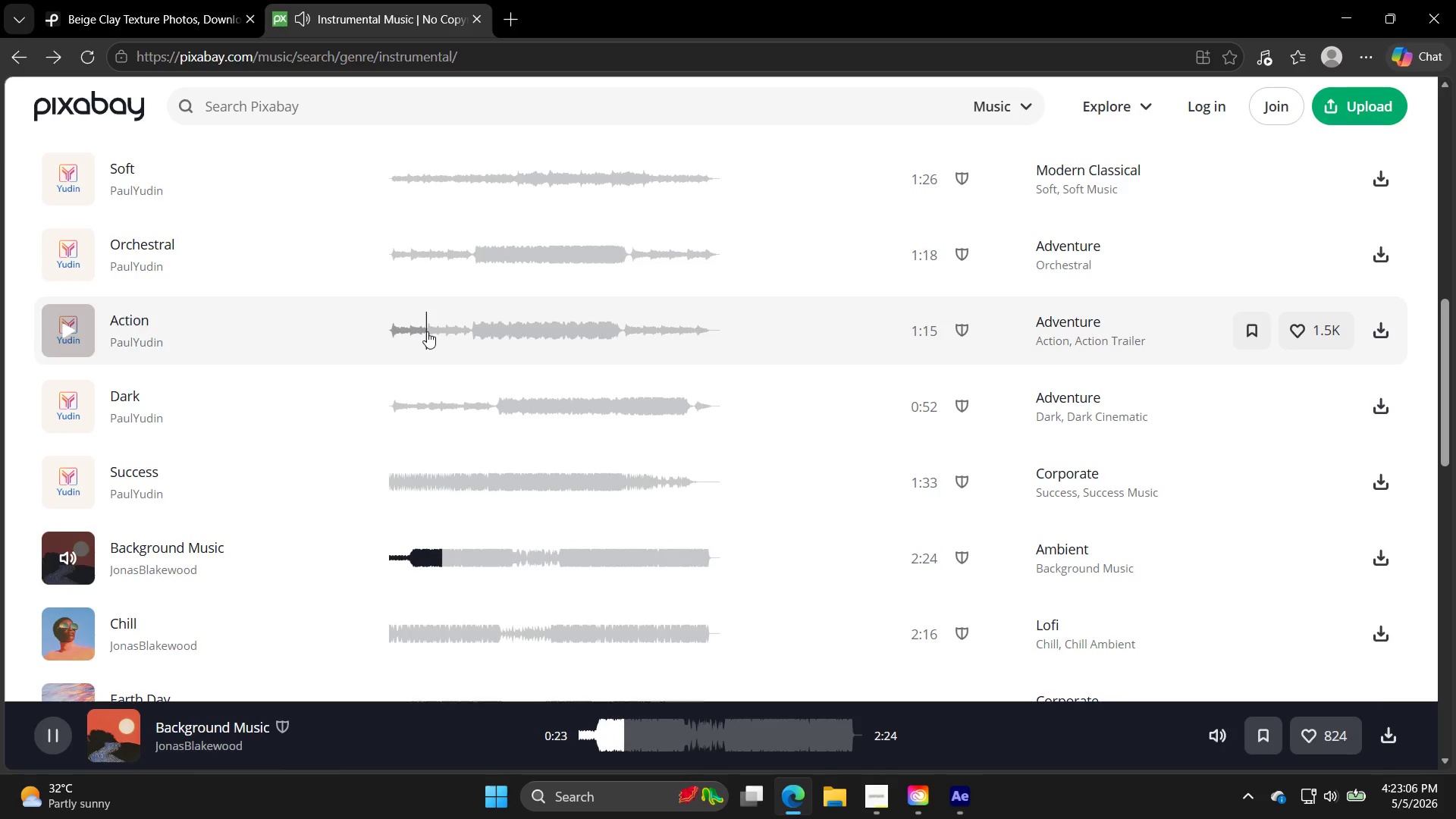 
wait(28.58)
 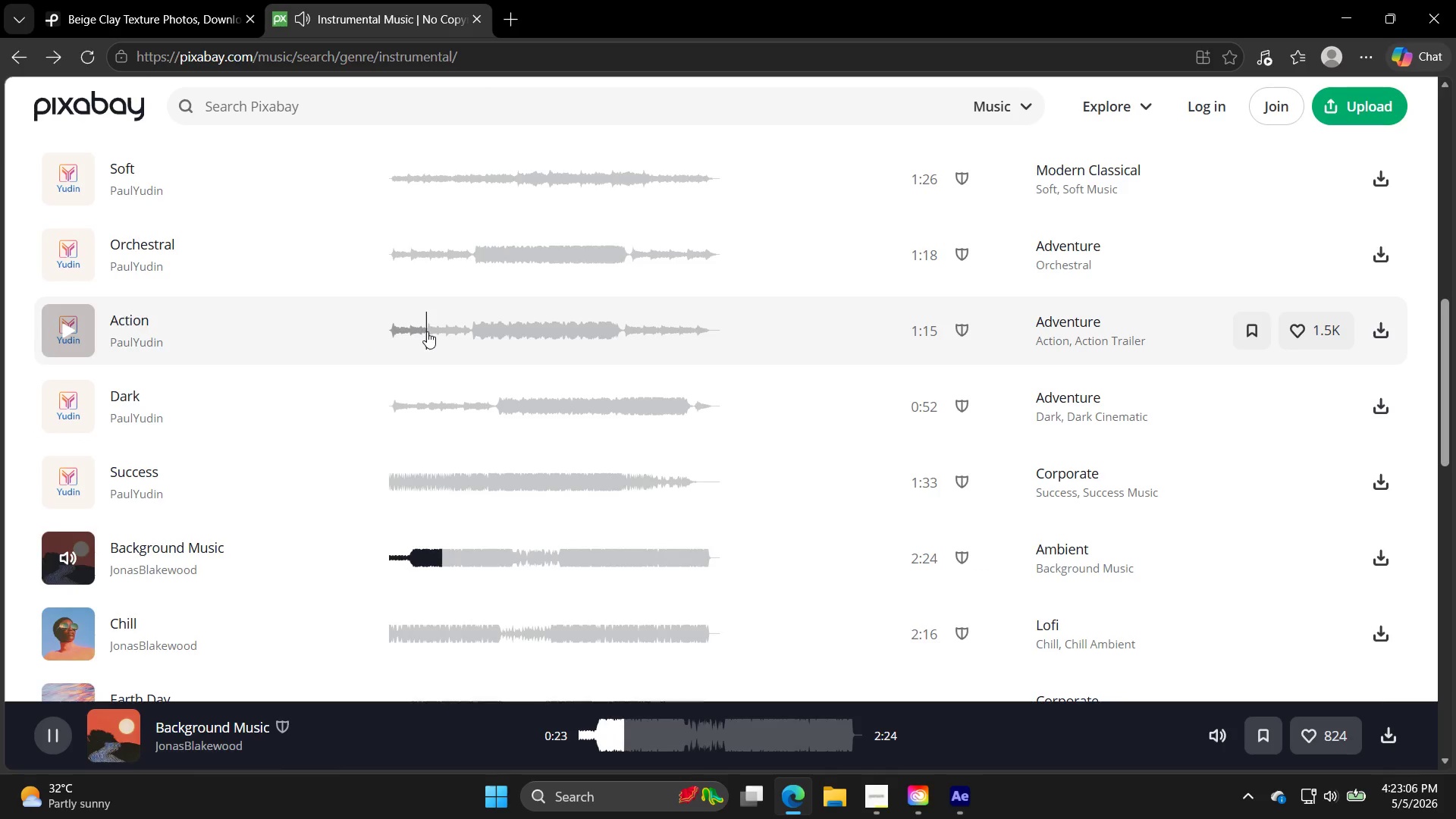 
scroll: coordinate [409, 355], scroll_direction: down, amount: 2.0
 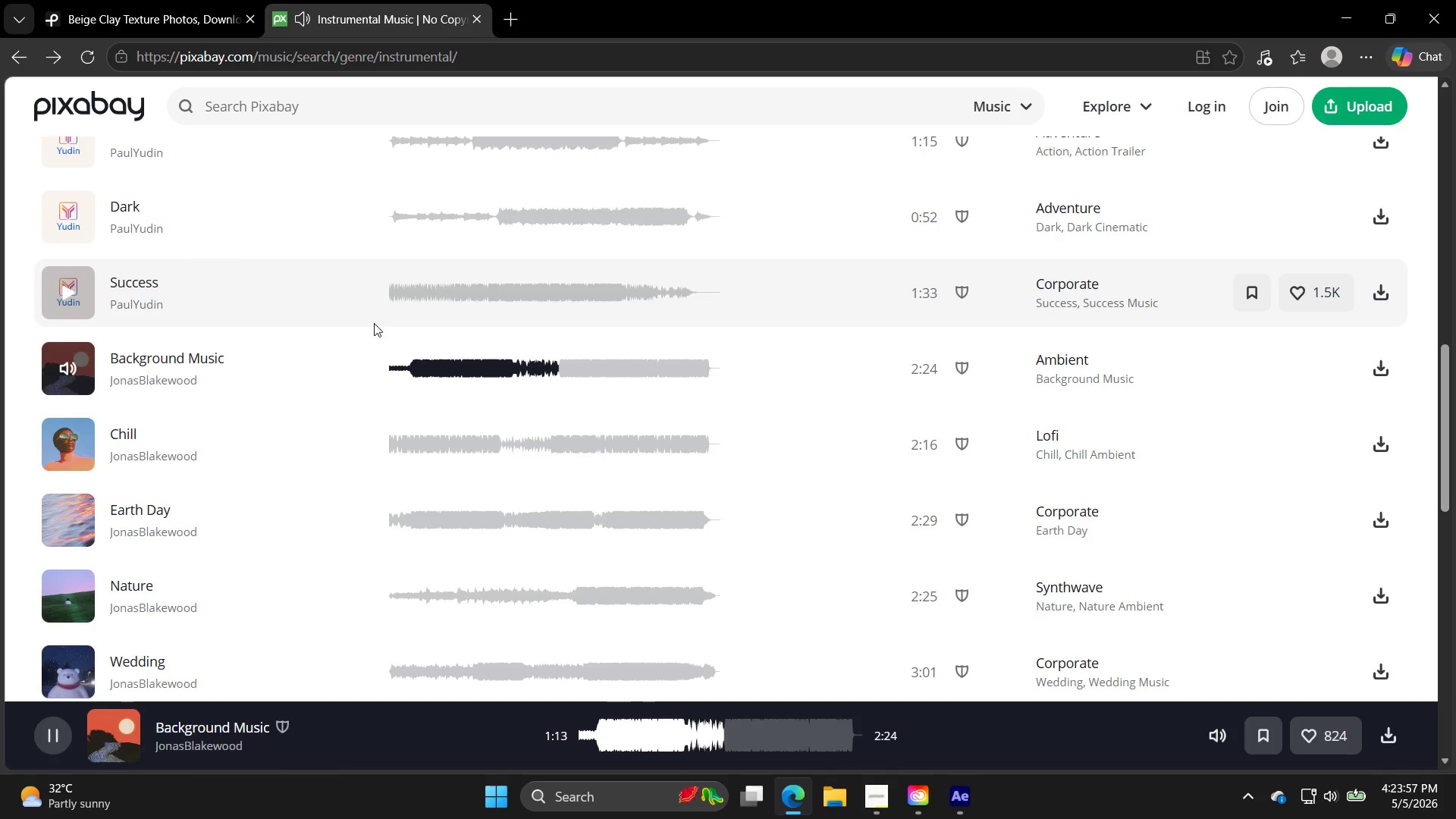 
wait(49.92)
 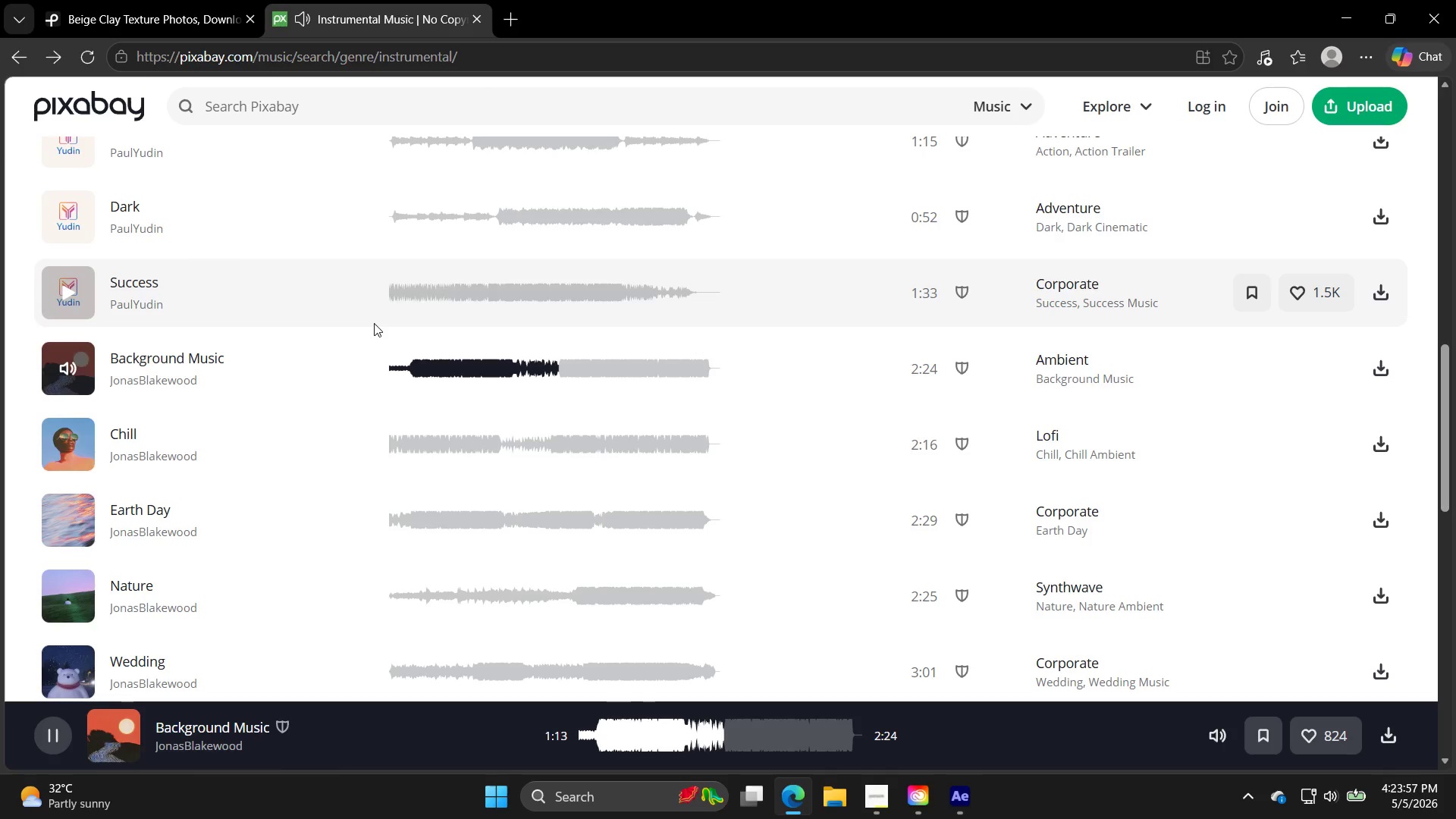 
left_click([55, 445])
 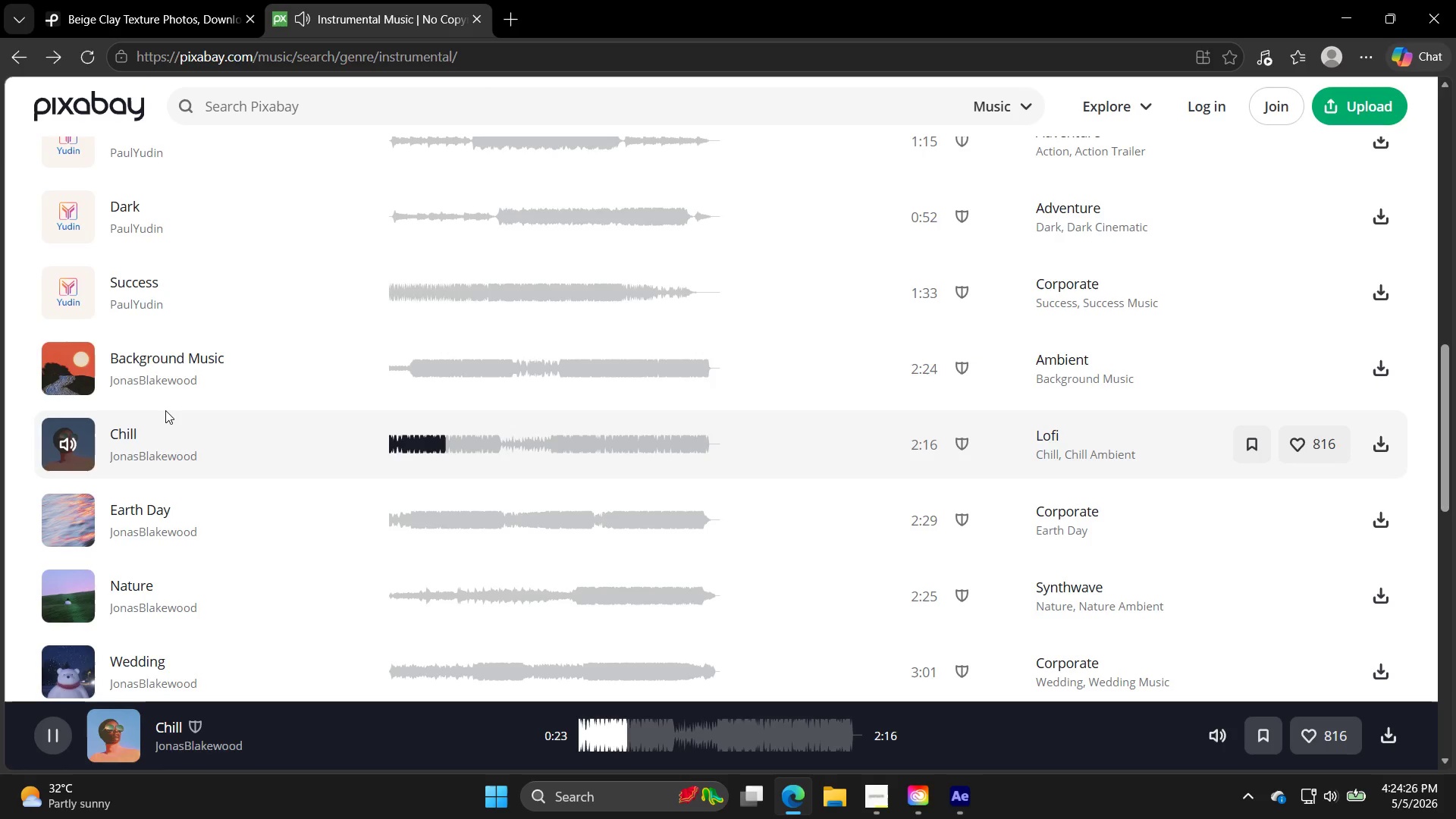 
wait(28.84)
 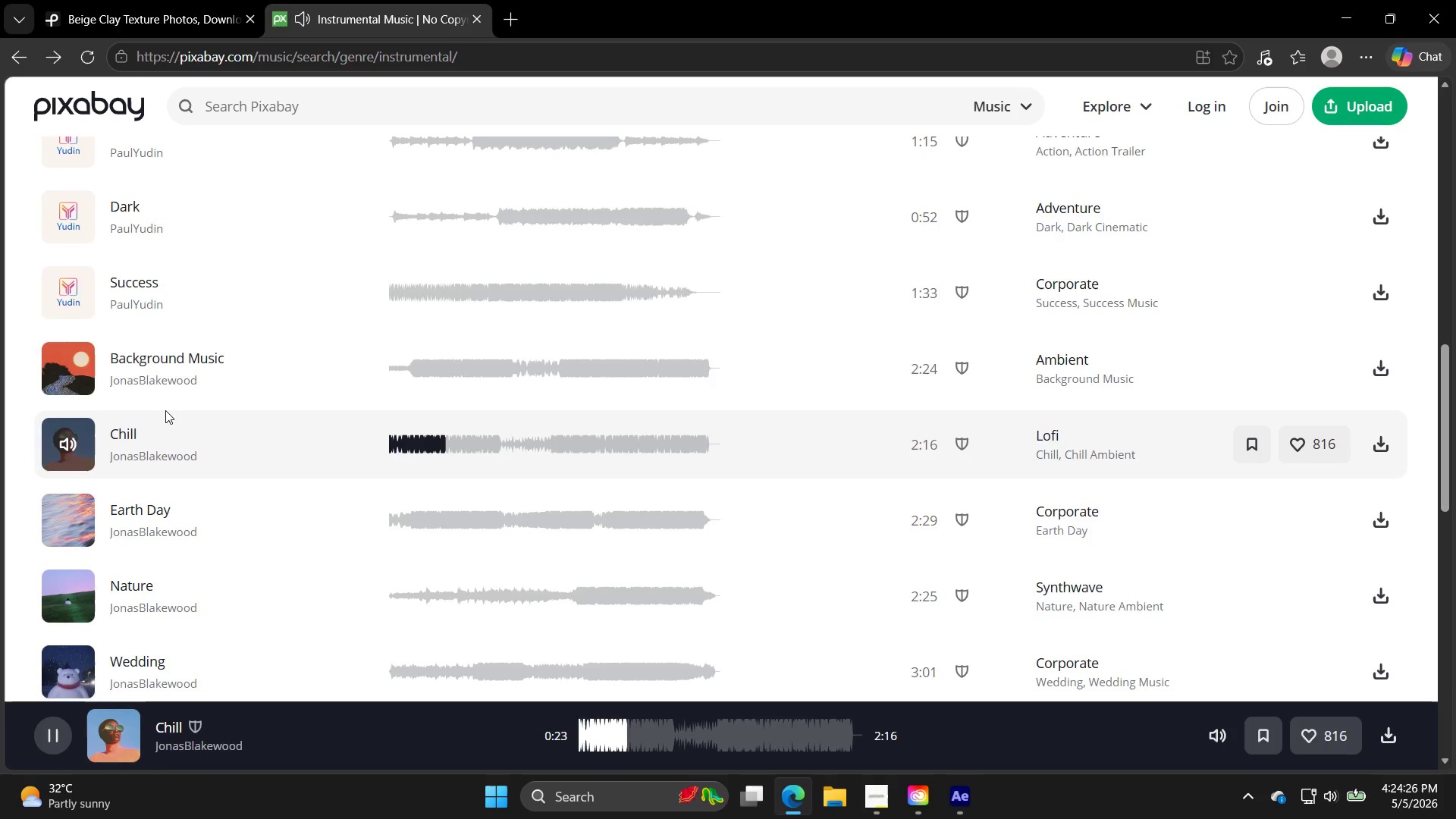 
scroll: coordinate [117, 447], scroll_direction: down, amount: 1.0
 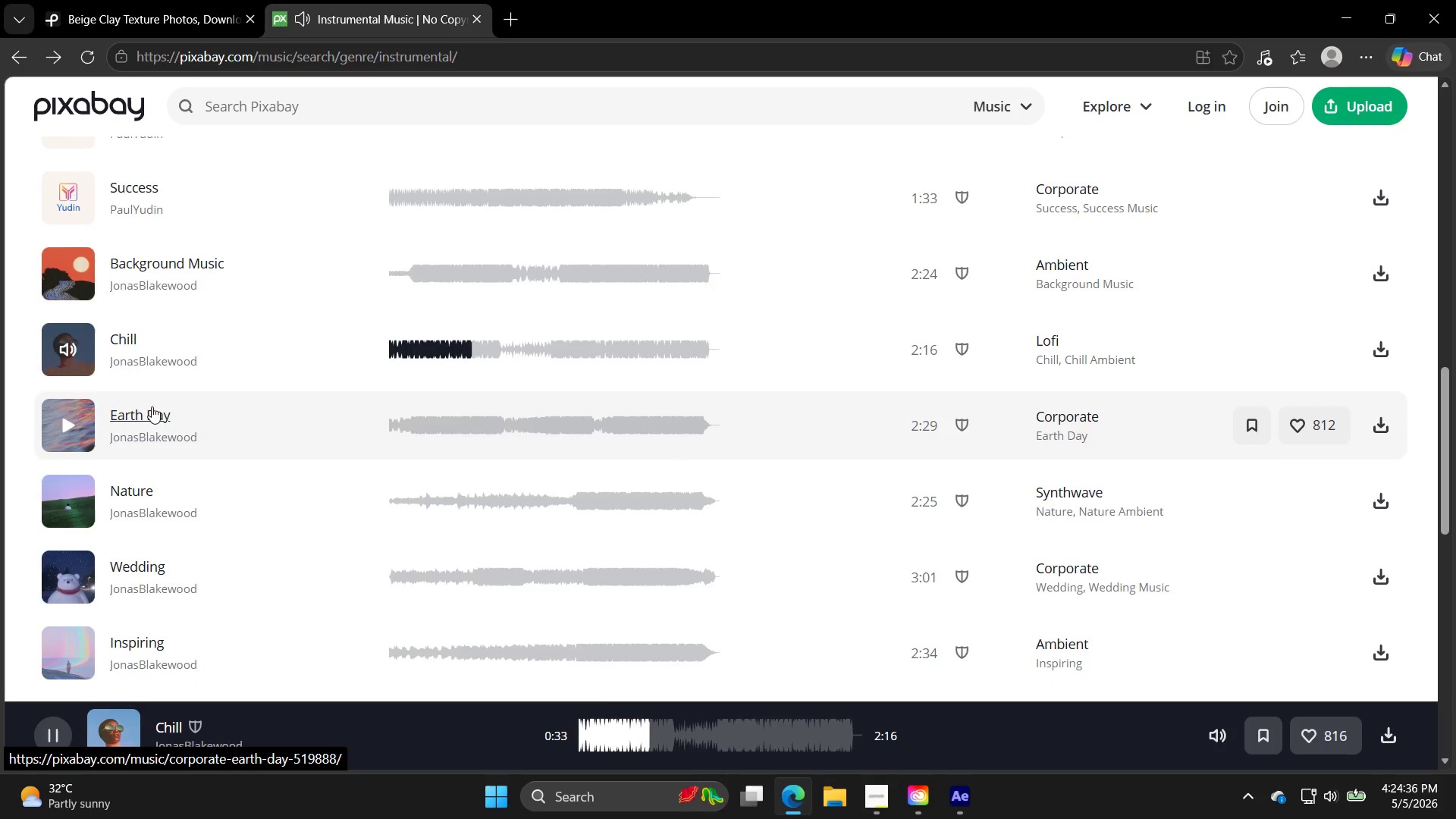 
wait(7.15)
 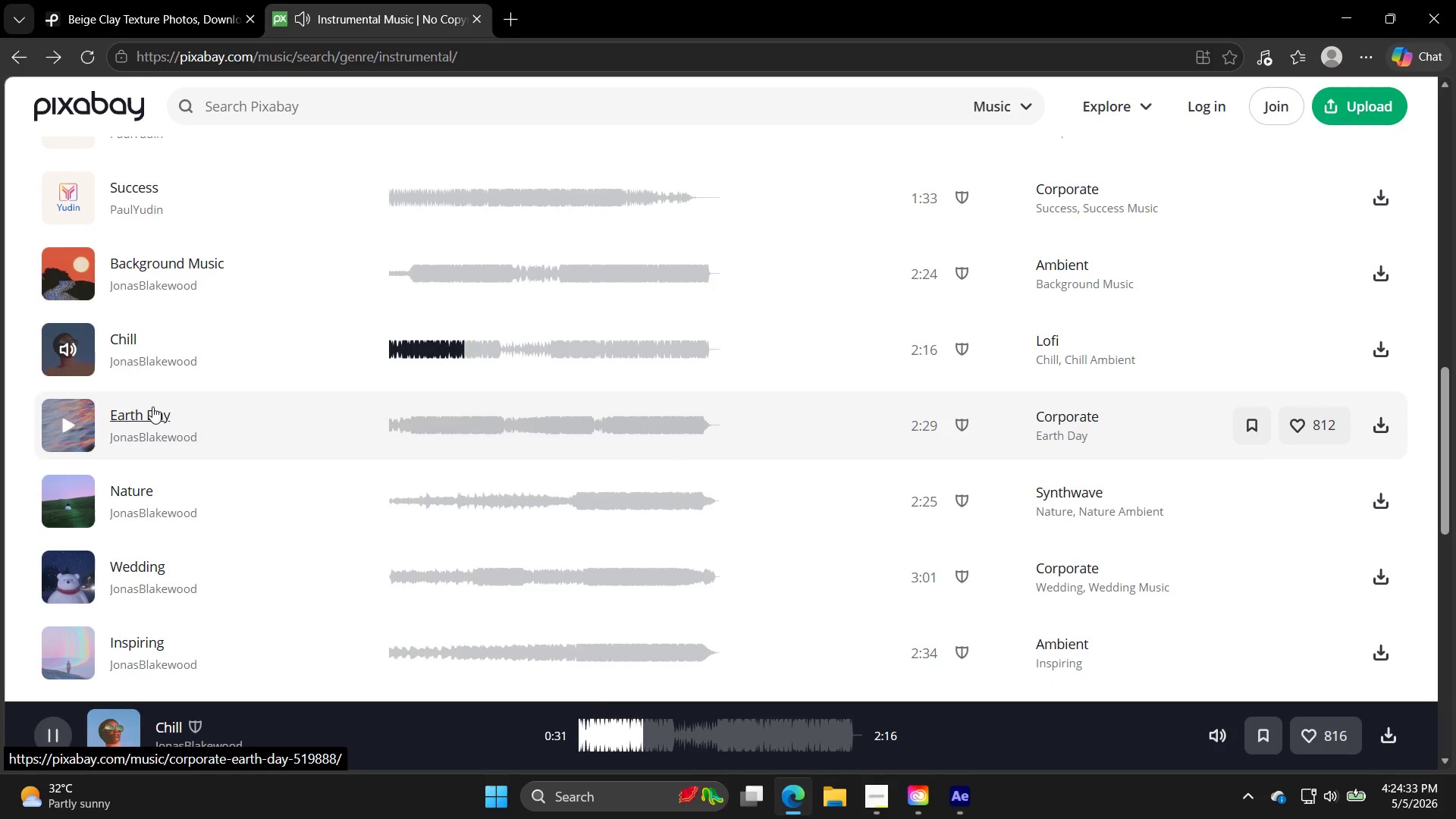 
scroll: coordinate [148, 410], scroll_direction: down, amount: 1.0
 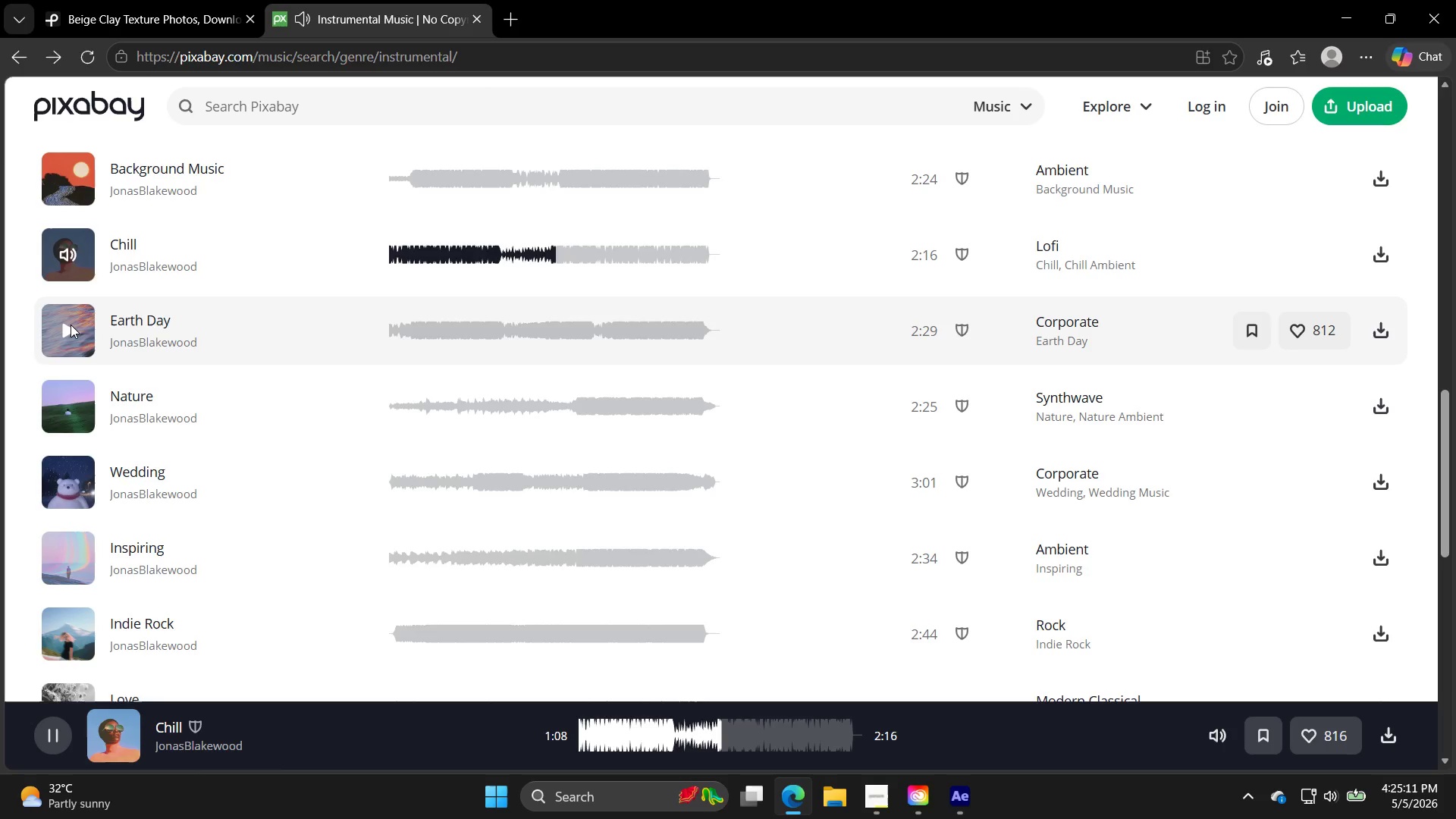 
wait(37.06)
 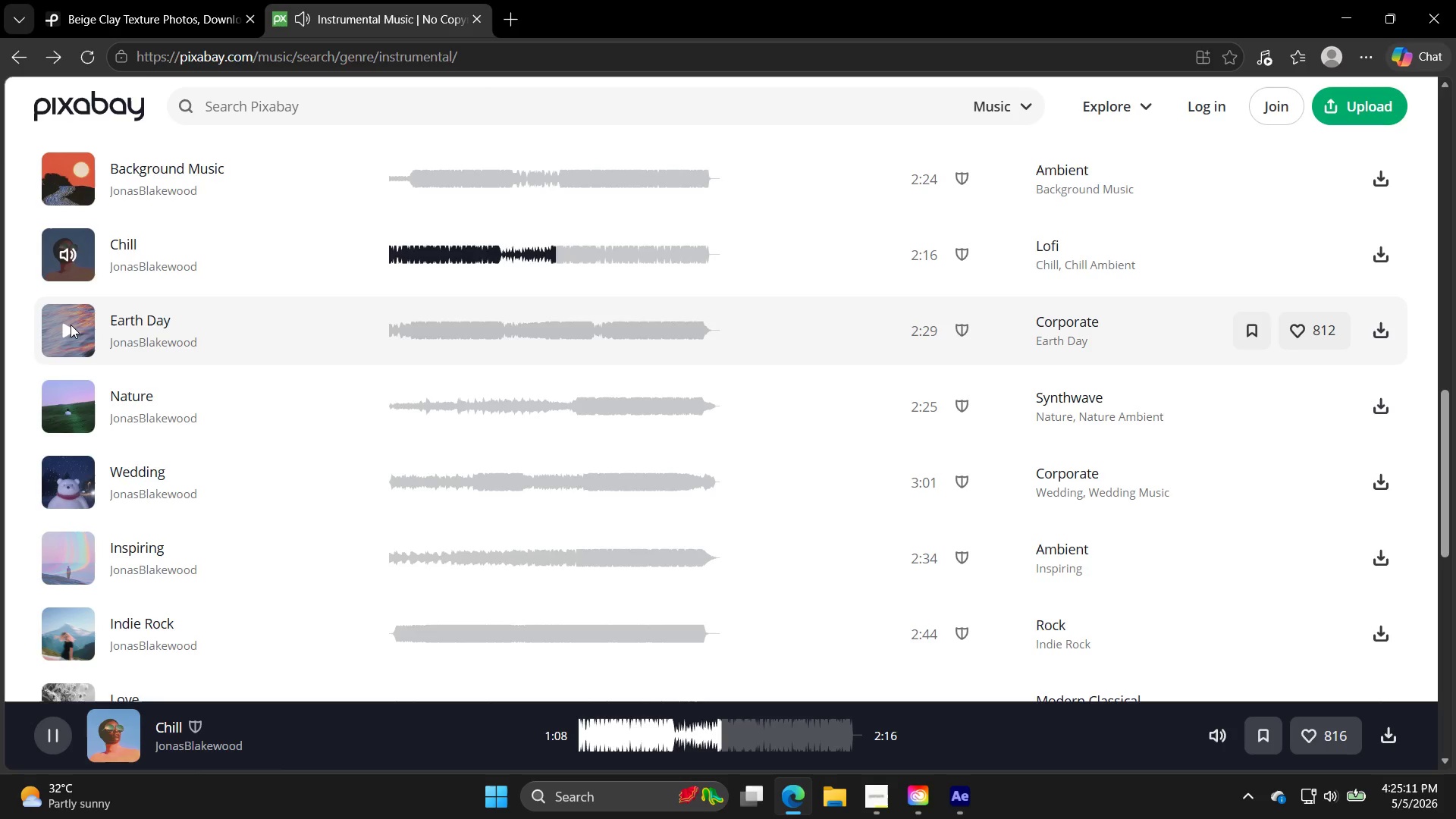 
left_click([64, 340])
 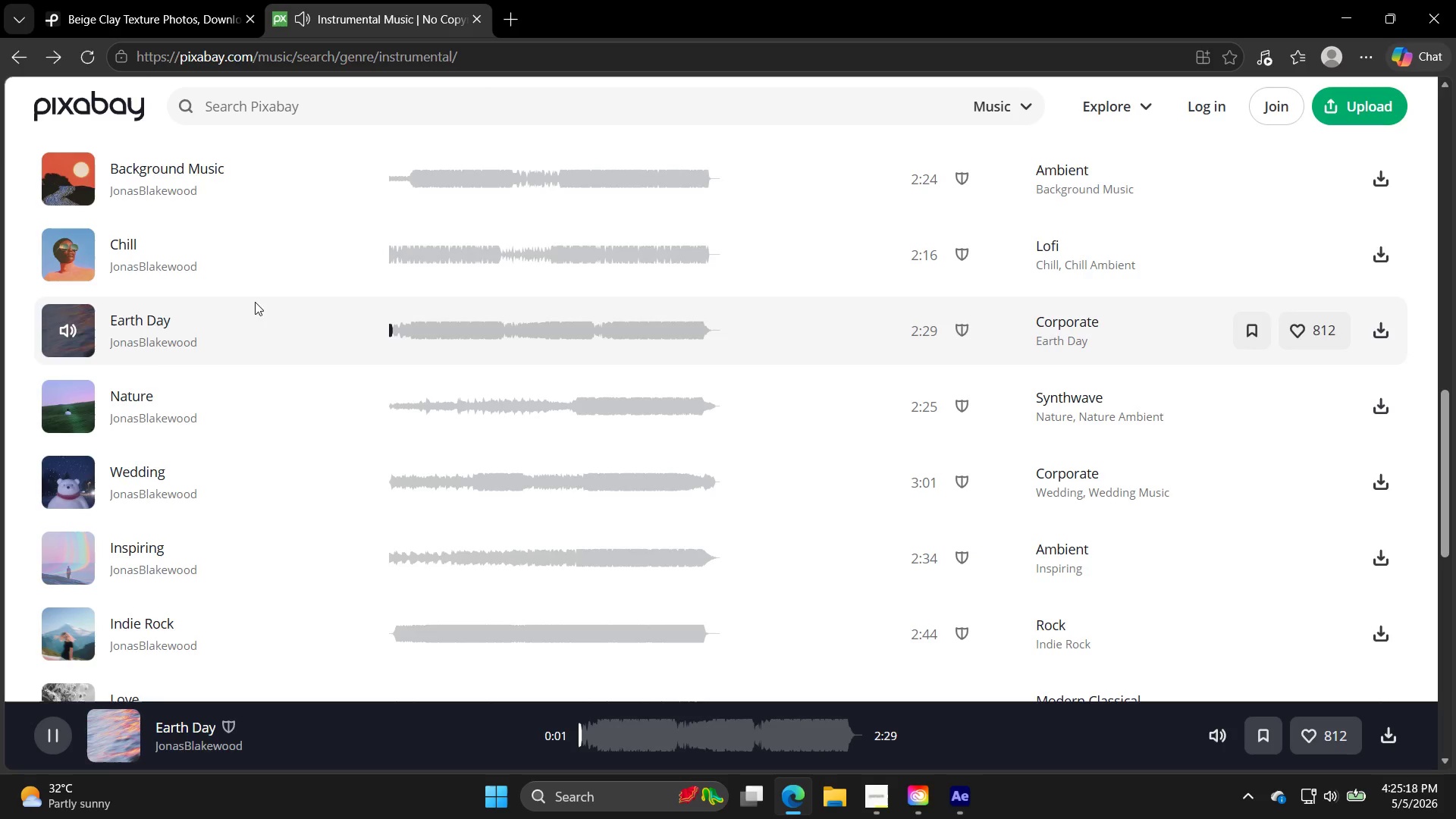 
scroll: coordinate [623, 289], scroll_direction: down, amount: 20.0
 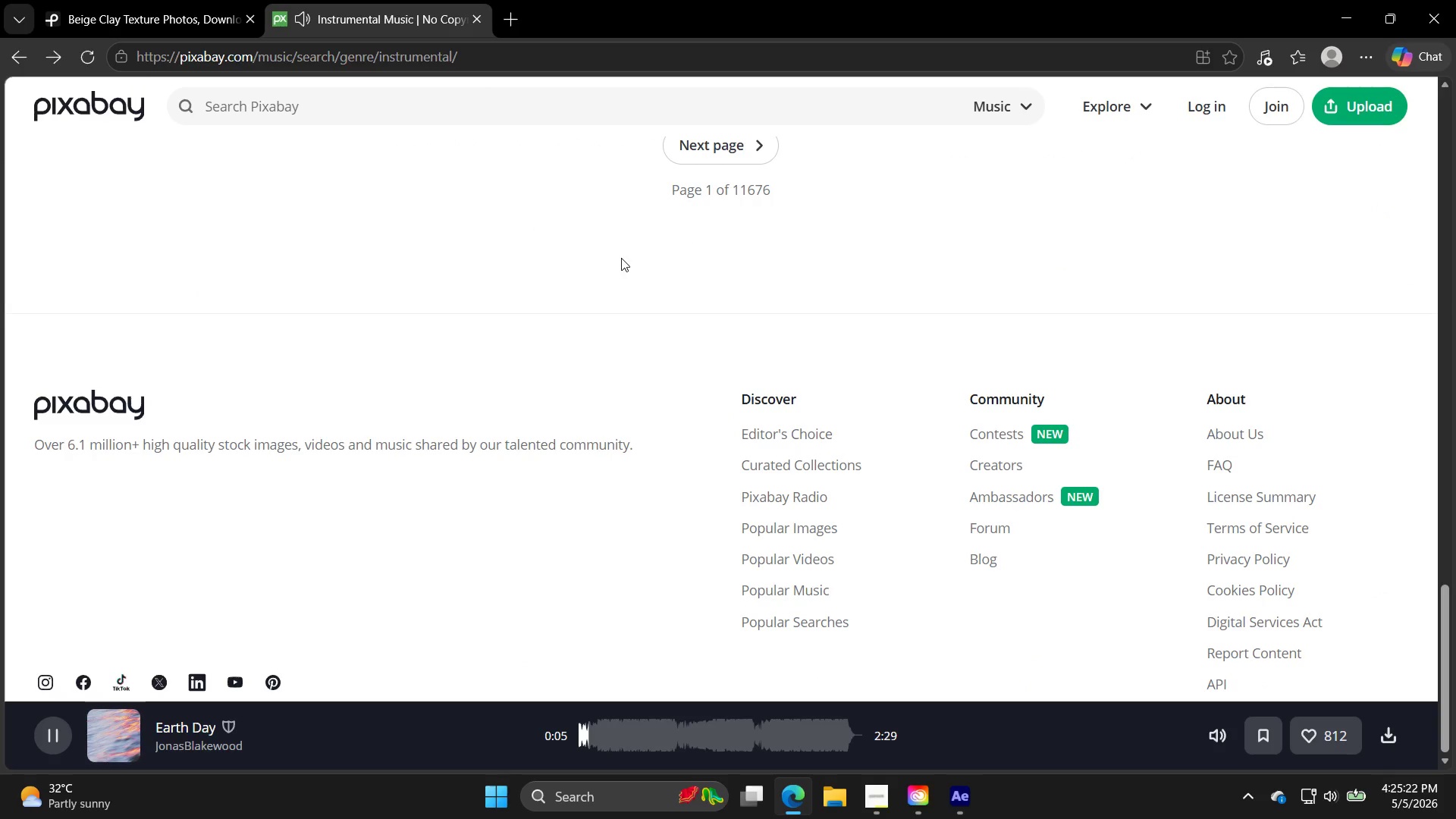 
scroll: coordinate [621, 288], scroll_direction: up, amount: 5.0
 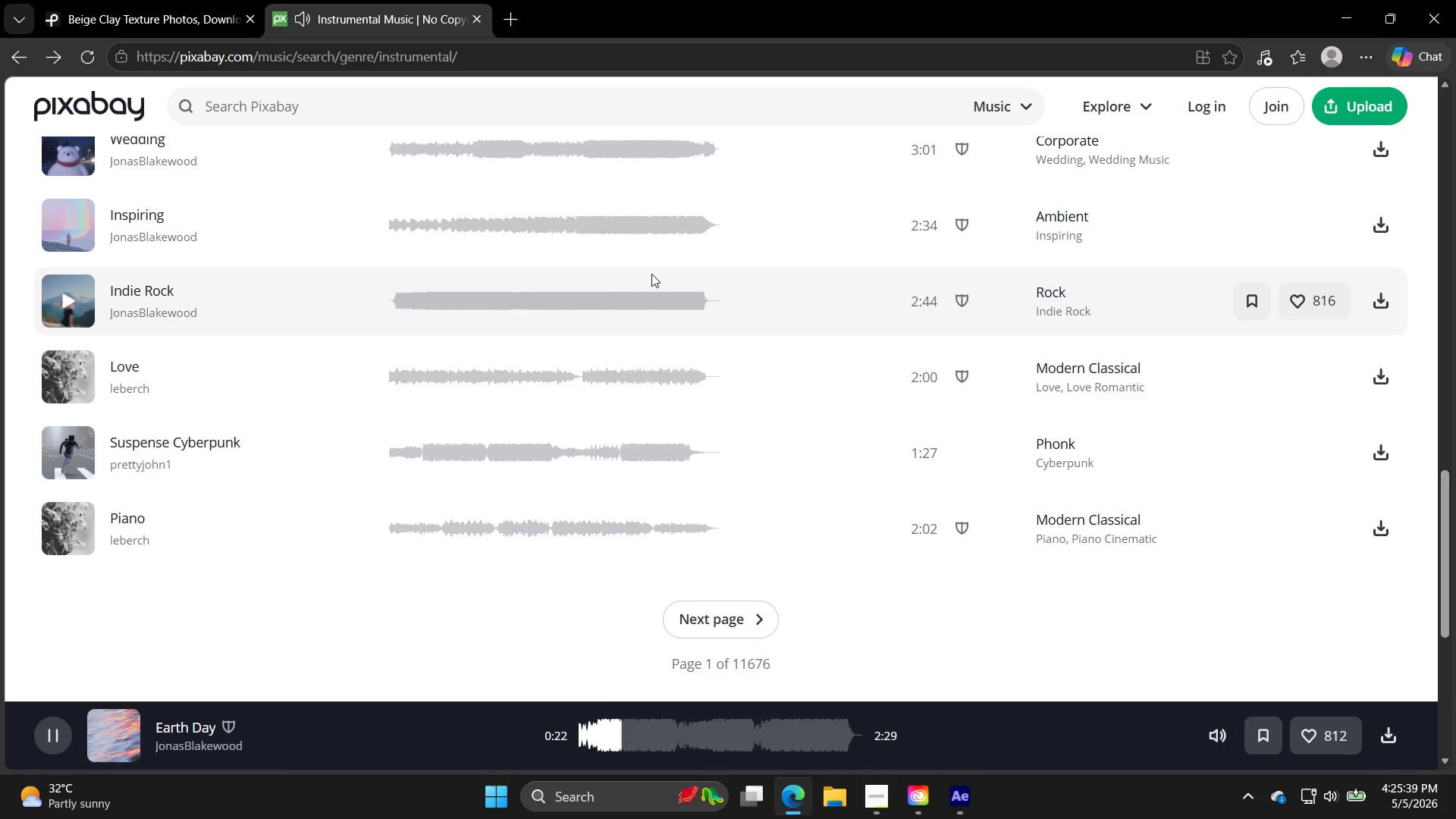 
wait(21.37)
 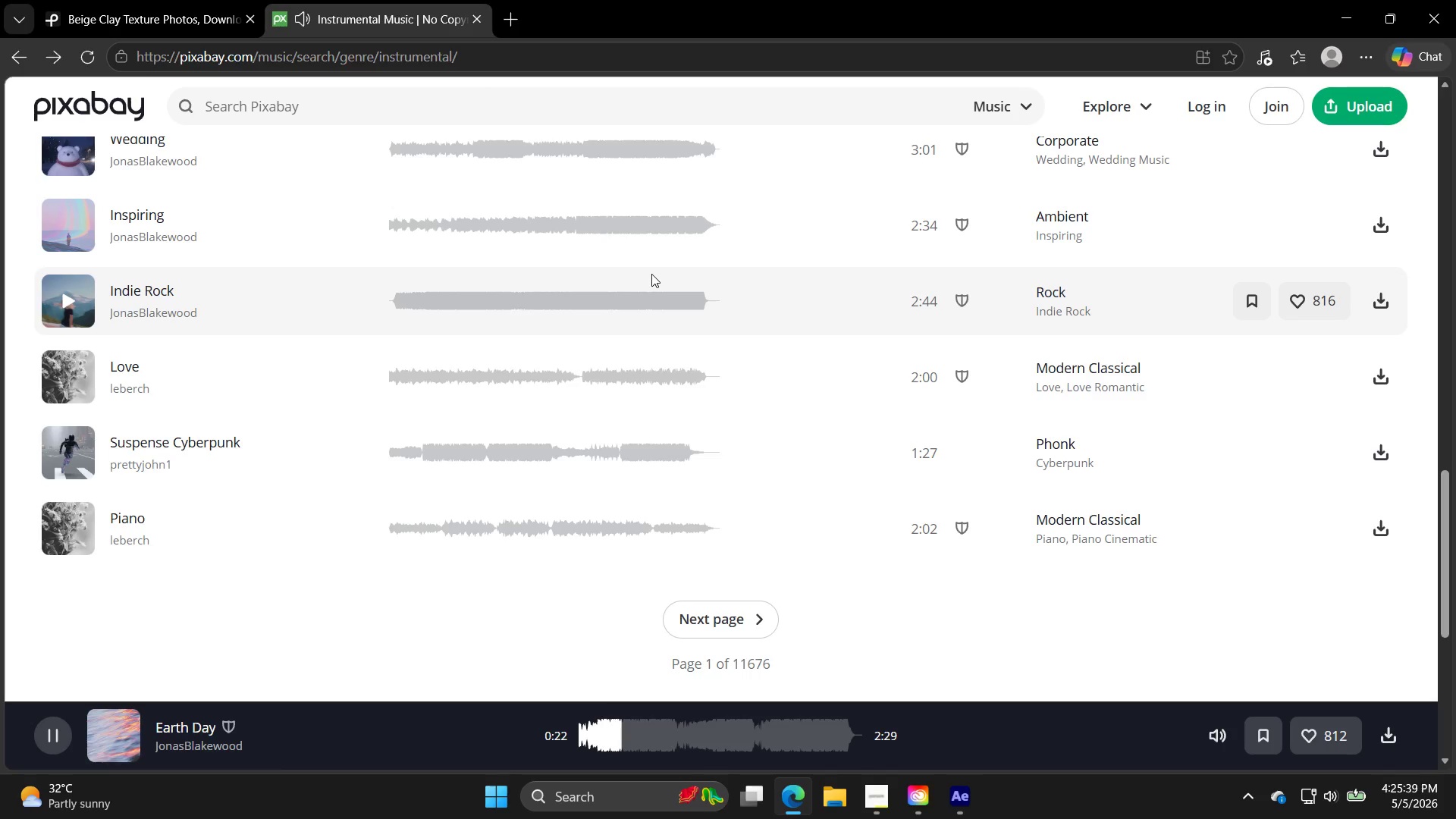 
scroll: coordinate [580, 336], scroll_direction: down, amount: 1.0
 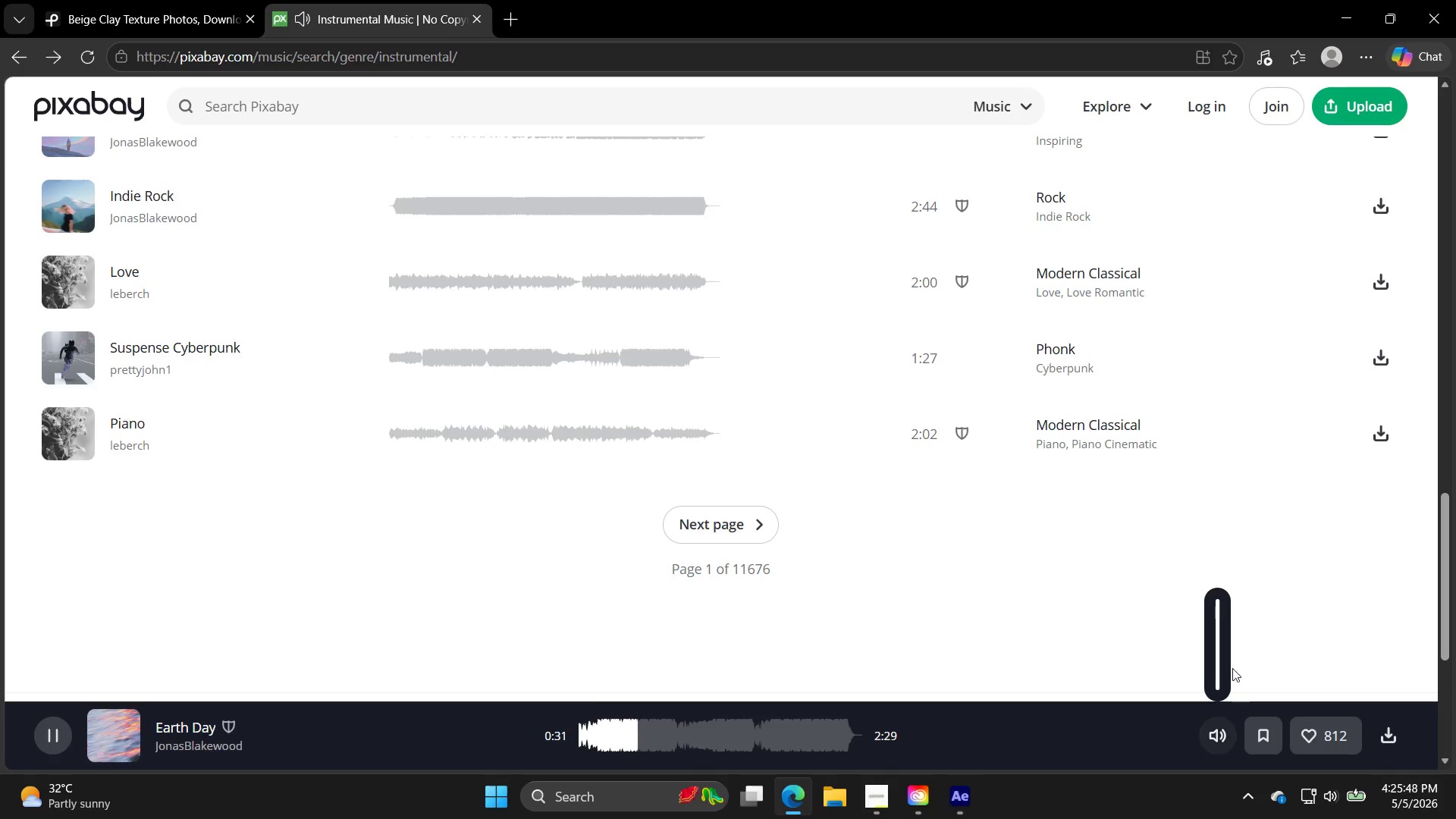 
left_click_drag(start_coordinate=[1219, 602], to_coordinate=[1222, 639])
 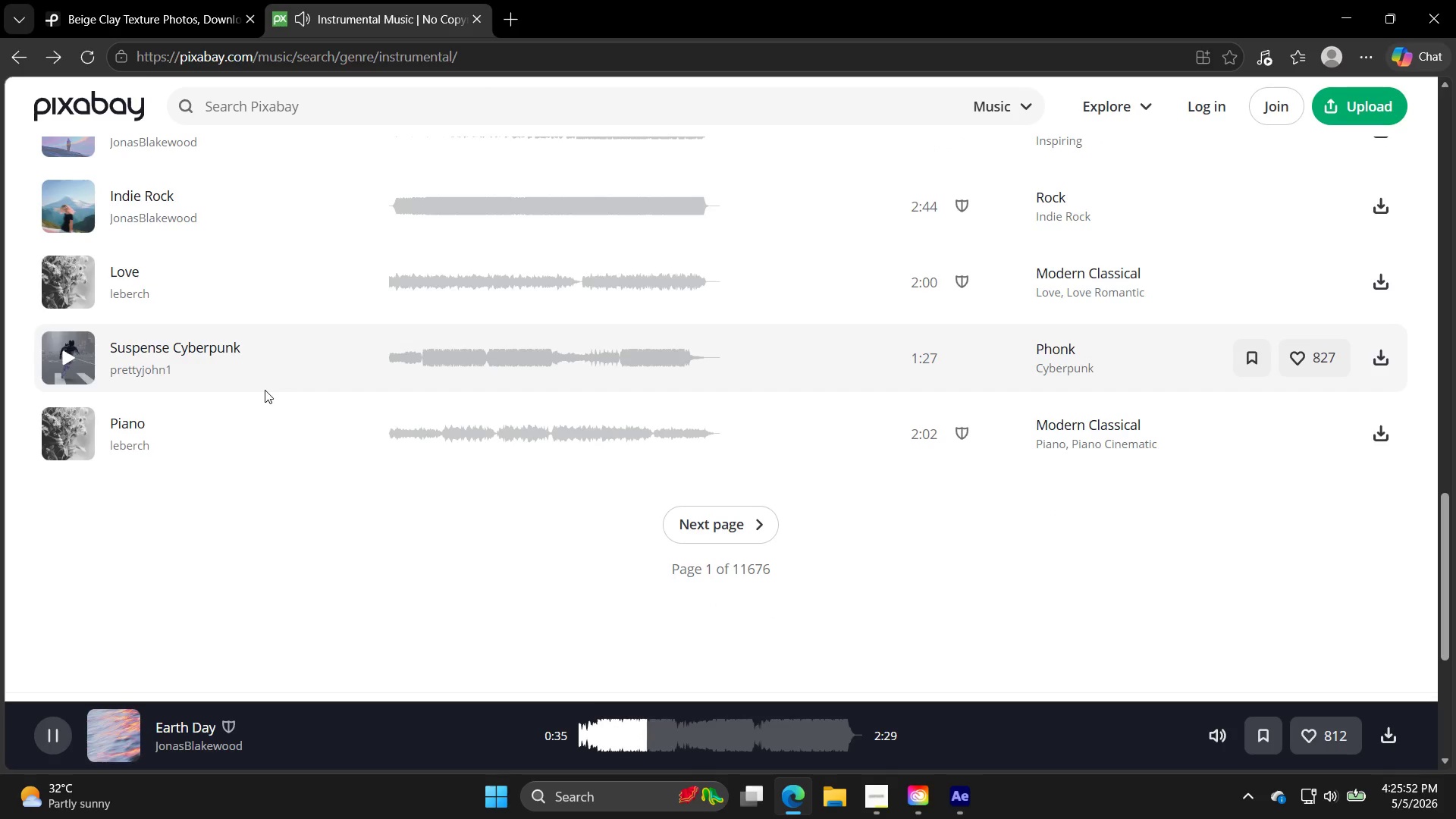 
scroll: coordinate [390, 400], scroll_direction: up, amount: 5.0
 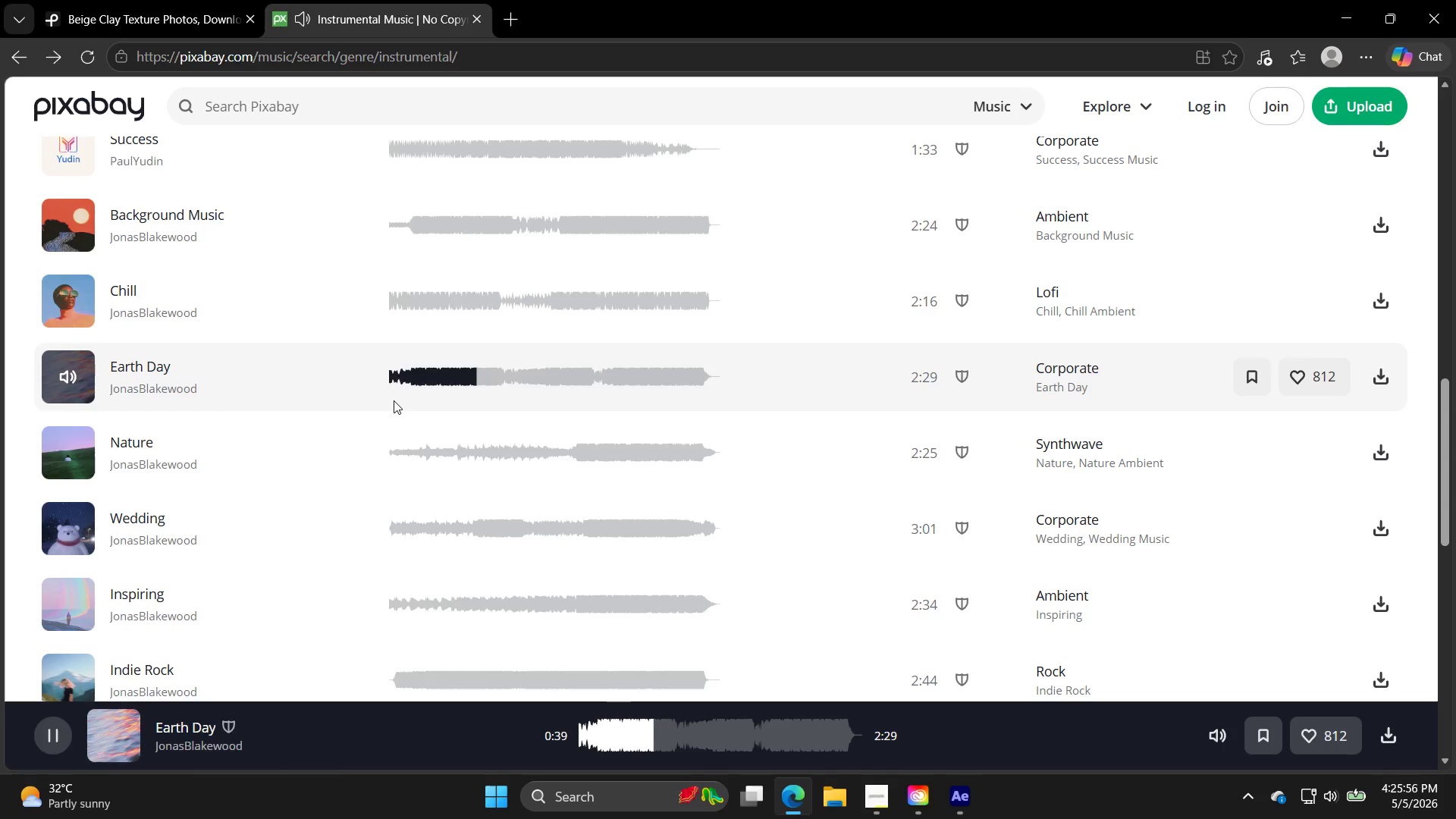 
scroll: coordinate [398, 398], scroll_direction: down, amount: 1.0
 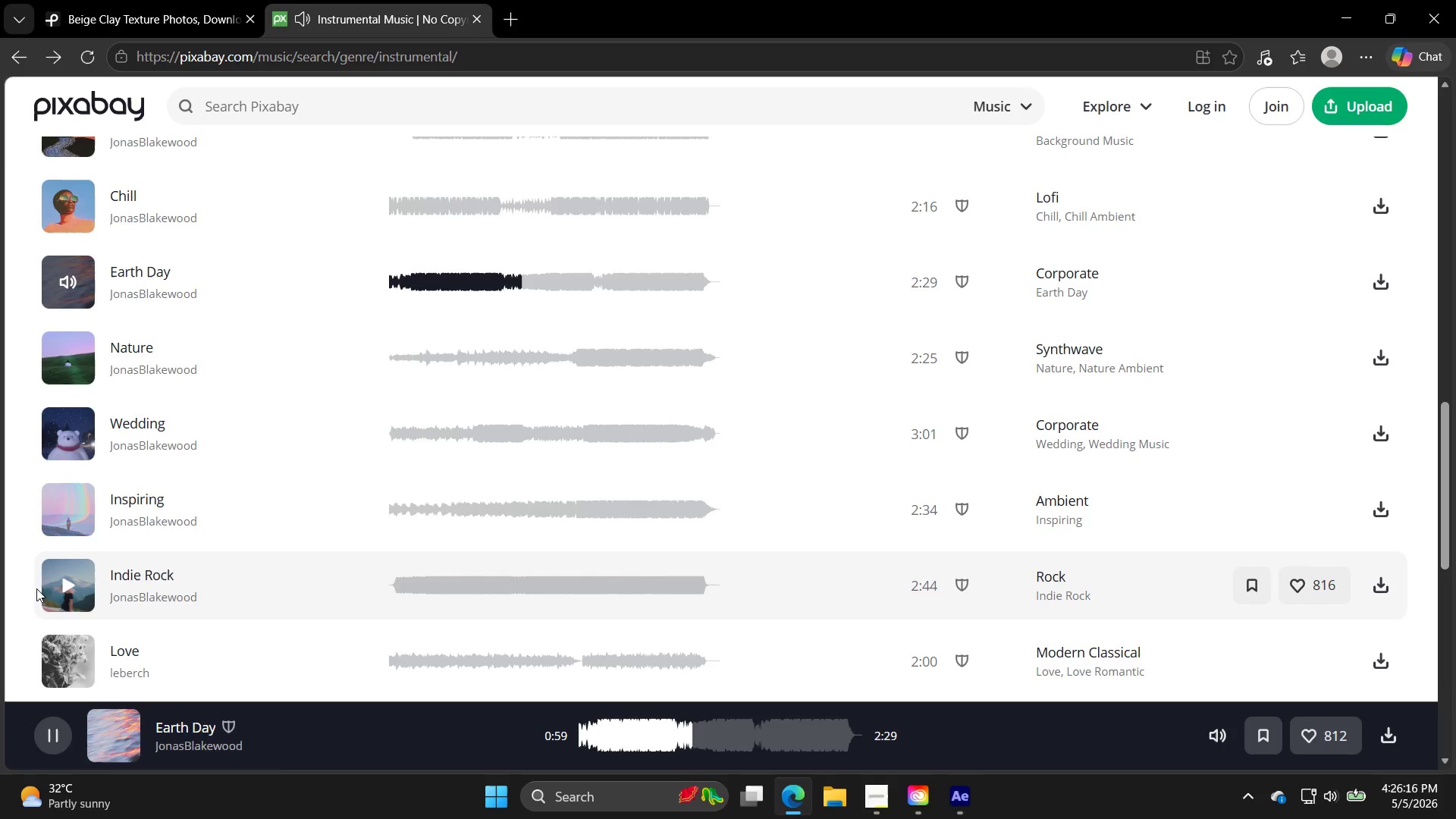 
wait(23.96)
 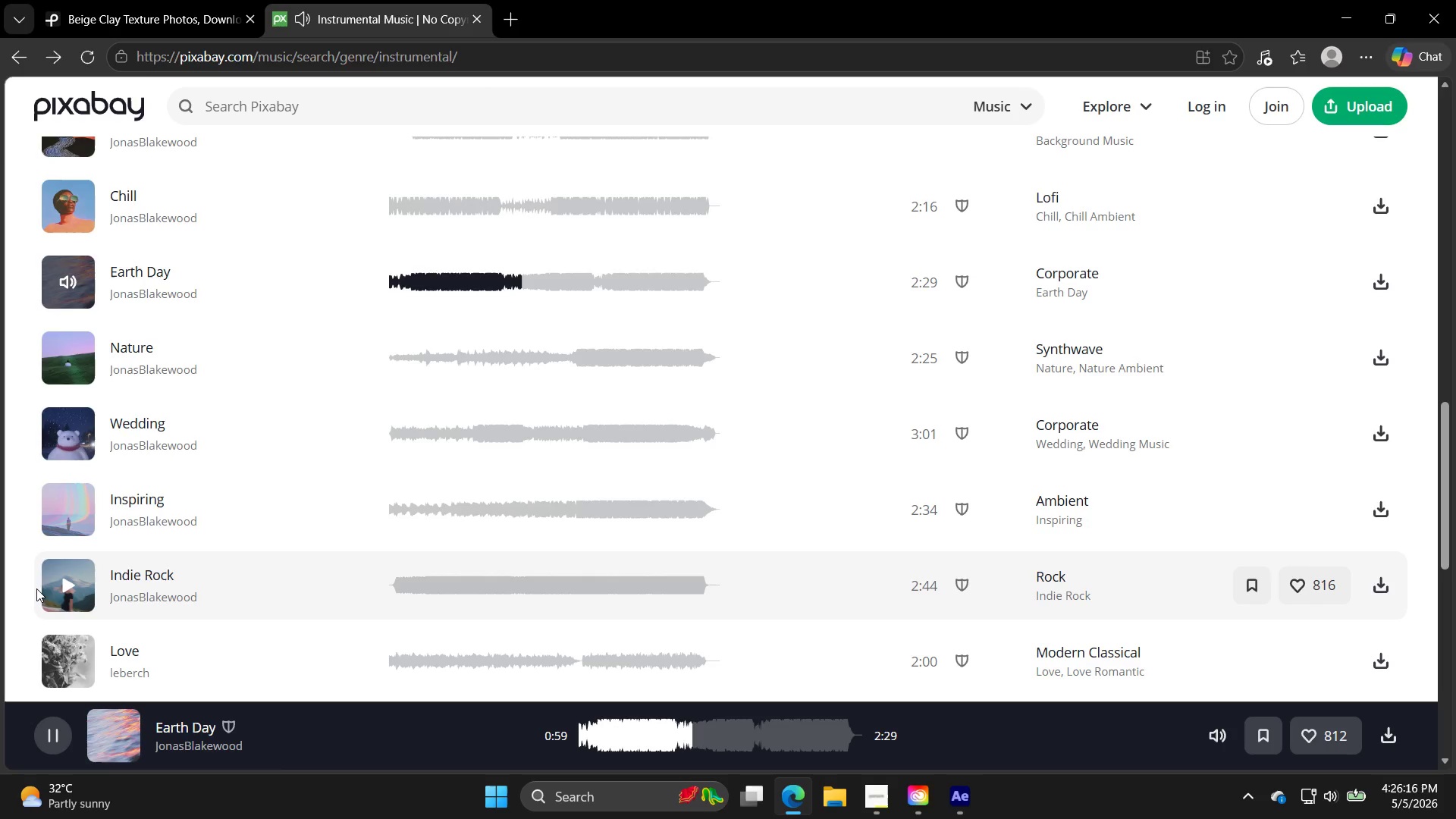 
left_click([70, 356])
 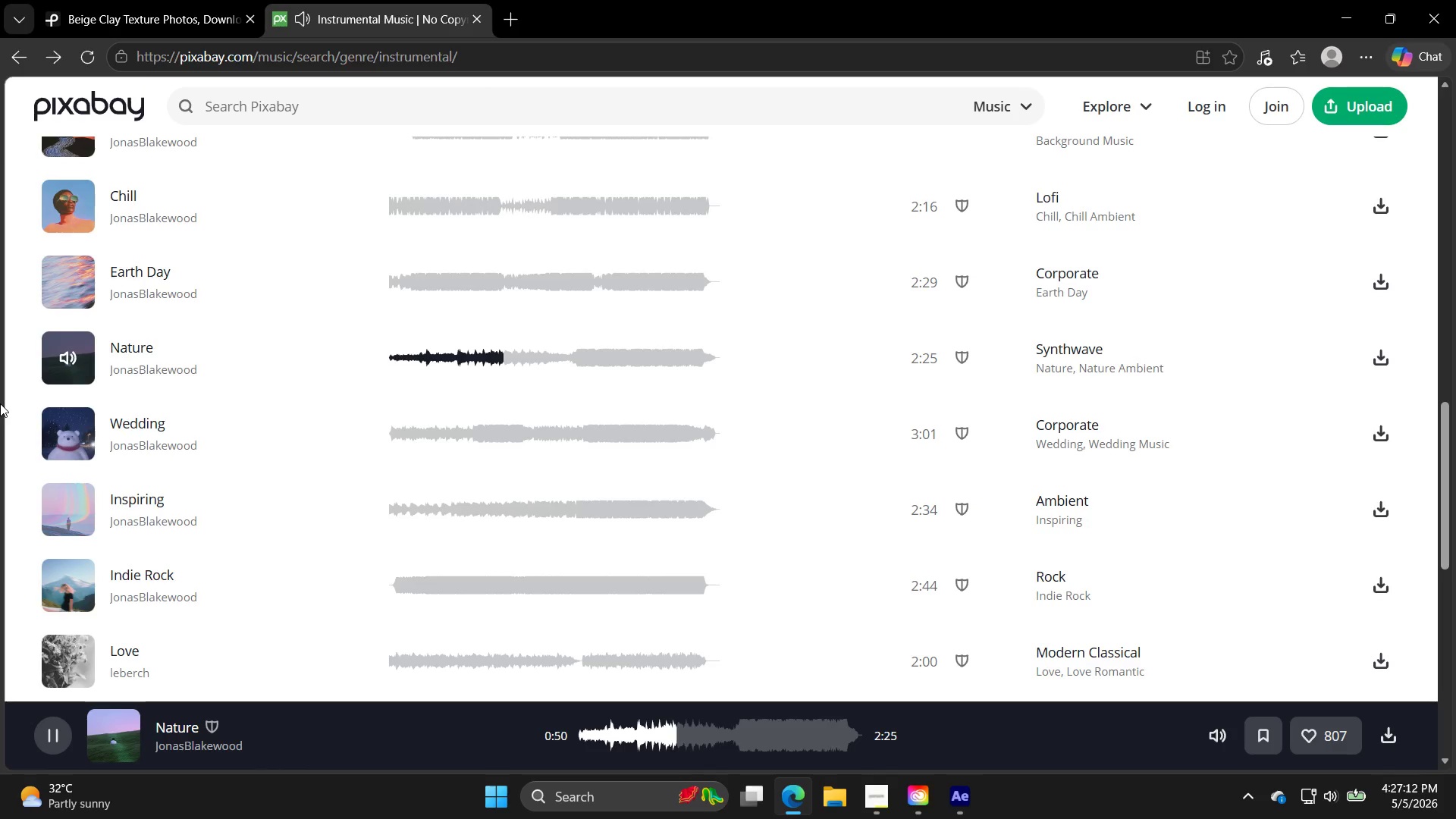 
wait(55.94)
 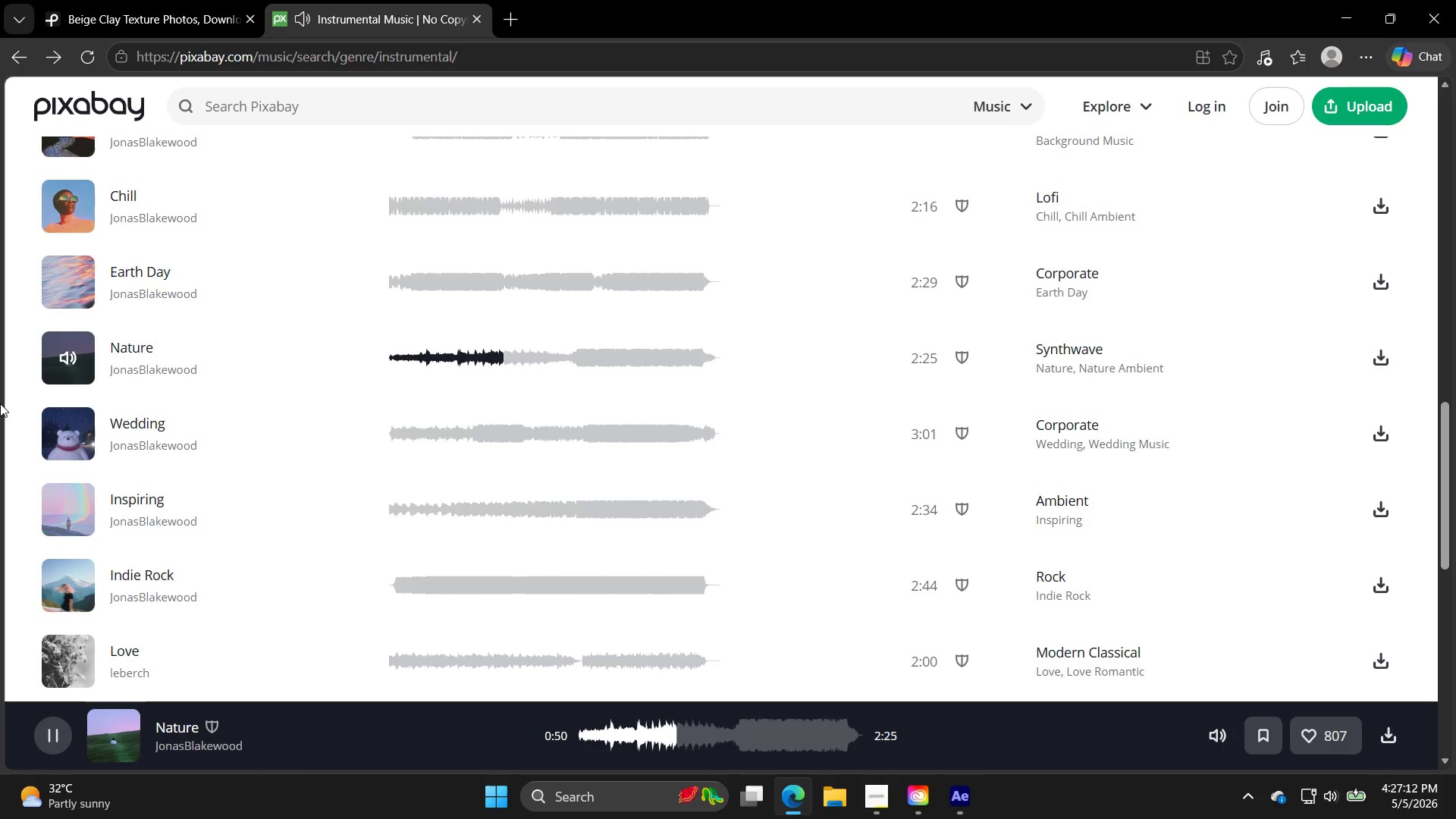 
scroll: coordinate [16, 422], scroll_direction: down, amount: 1.0
 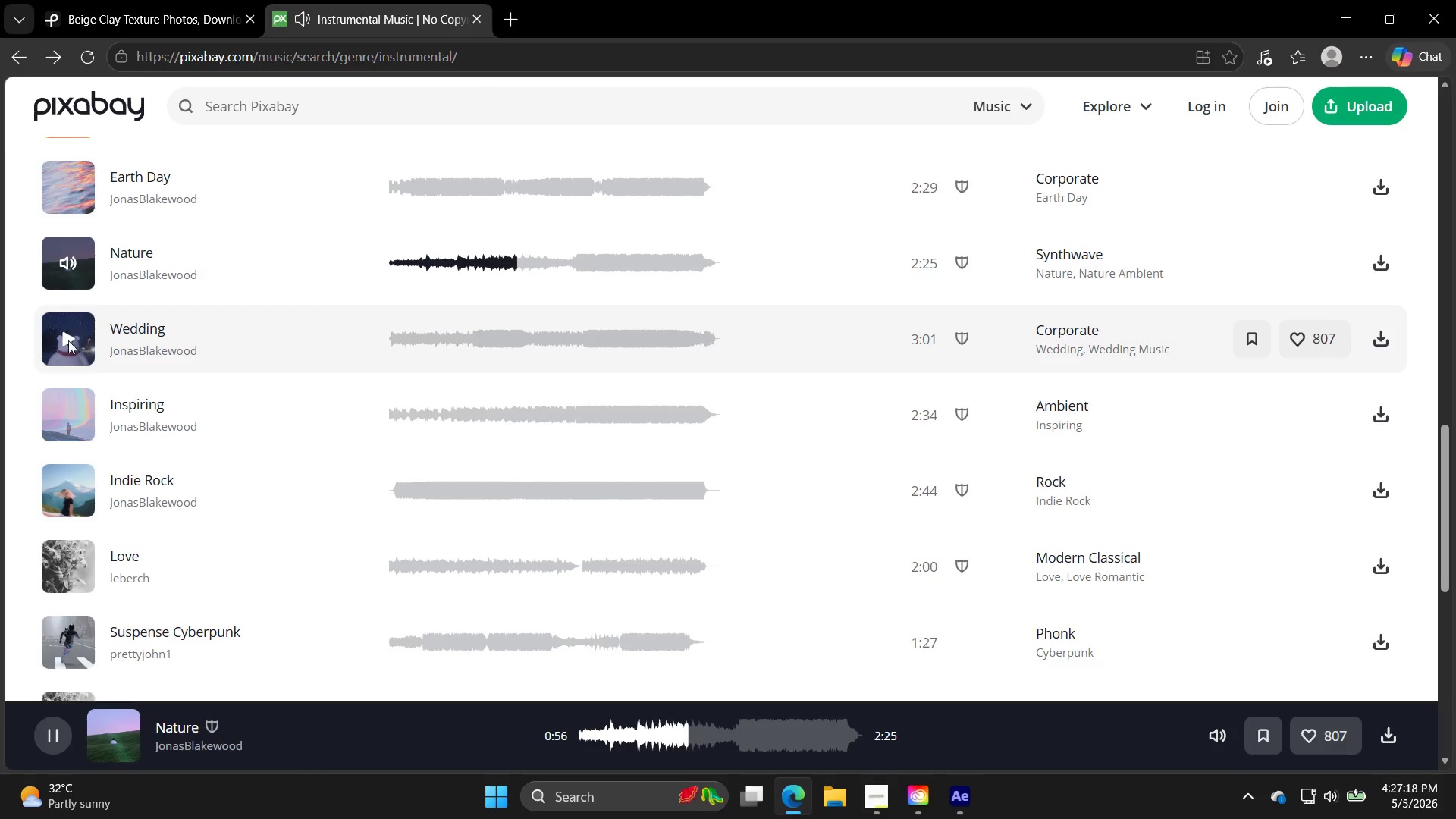 
left_click([64, 340])
 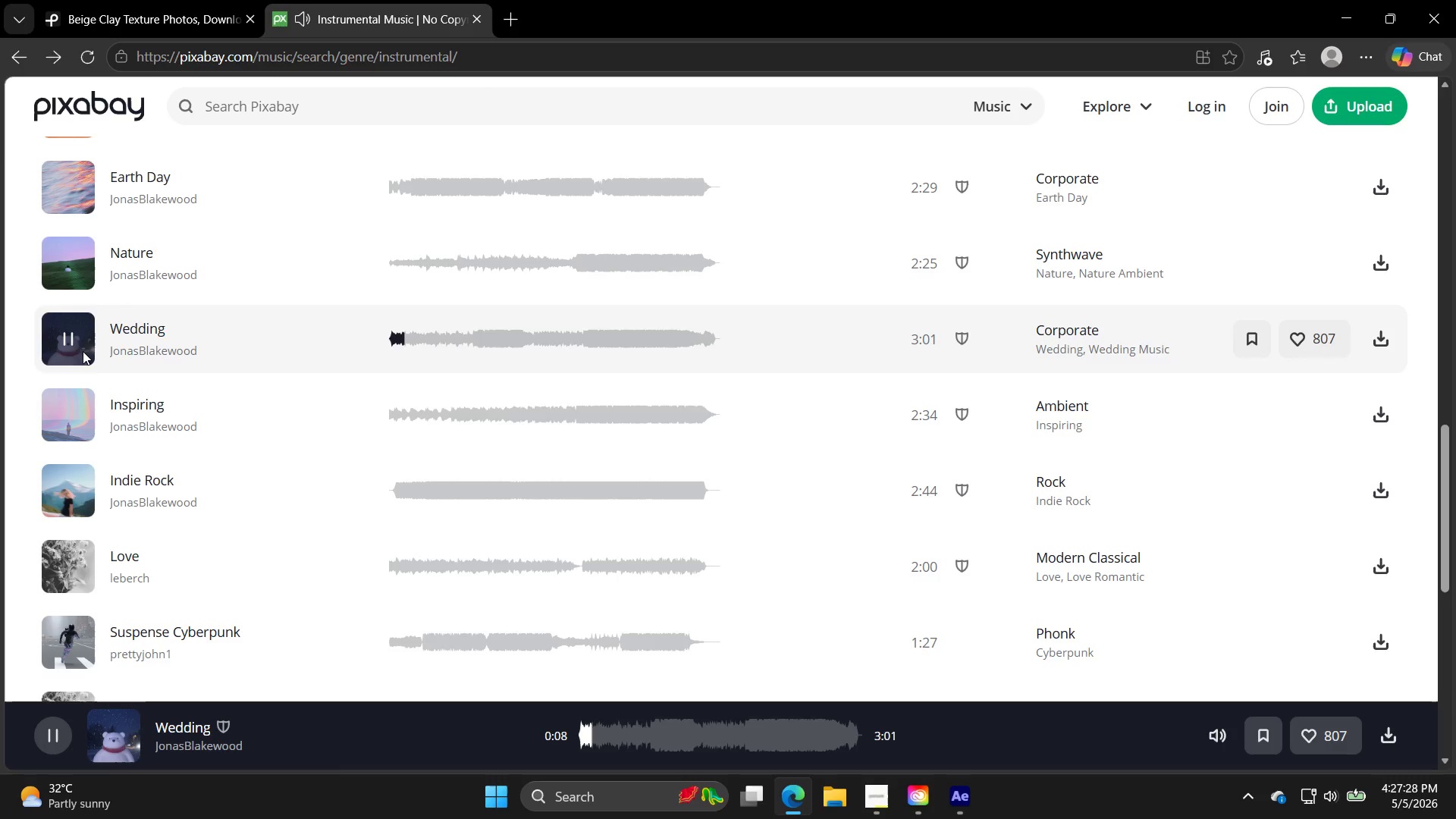 
wait(14.09)
 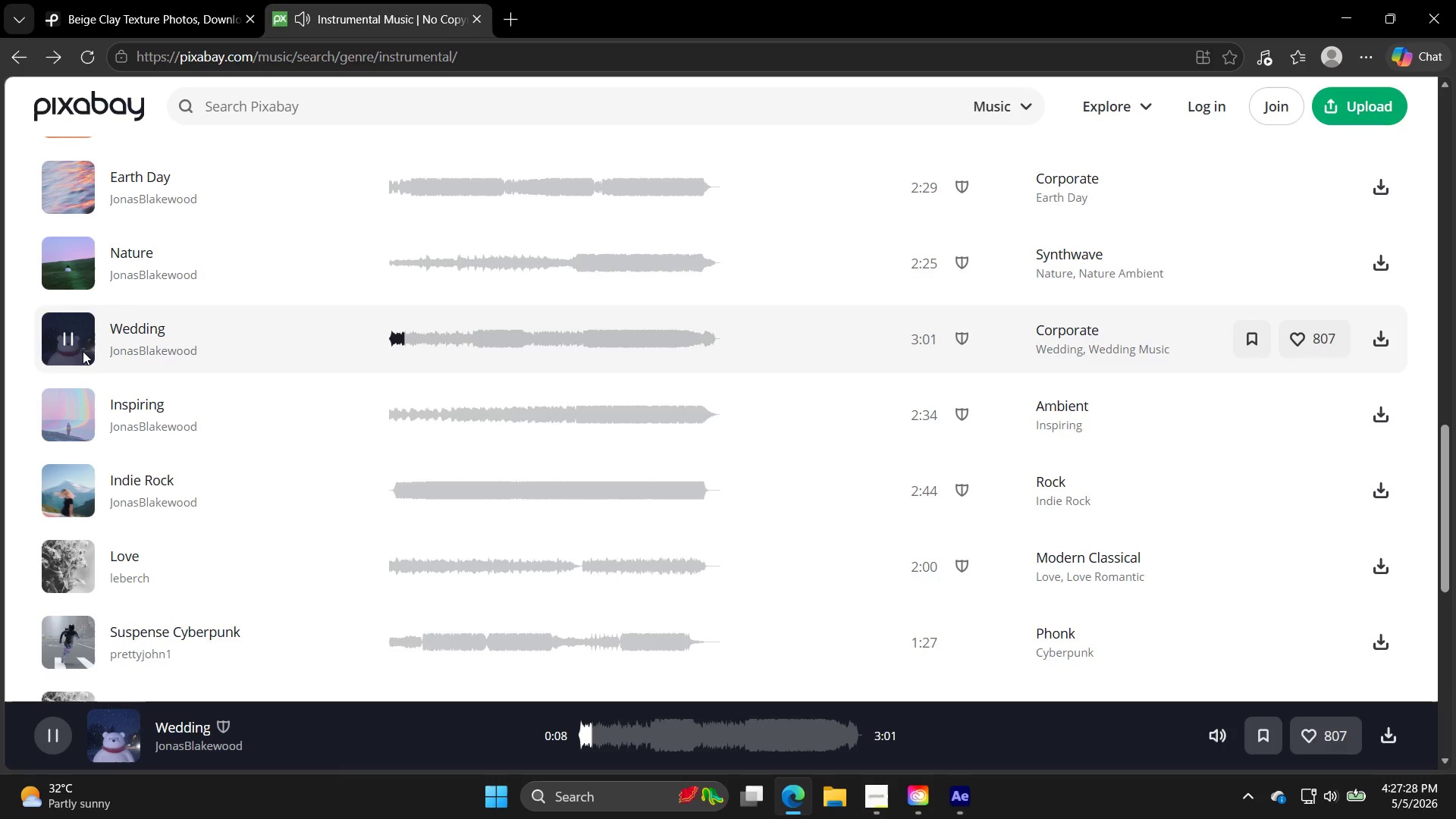 
left_click([93, 515])
 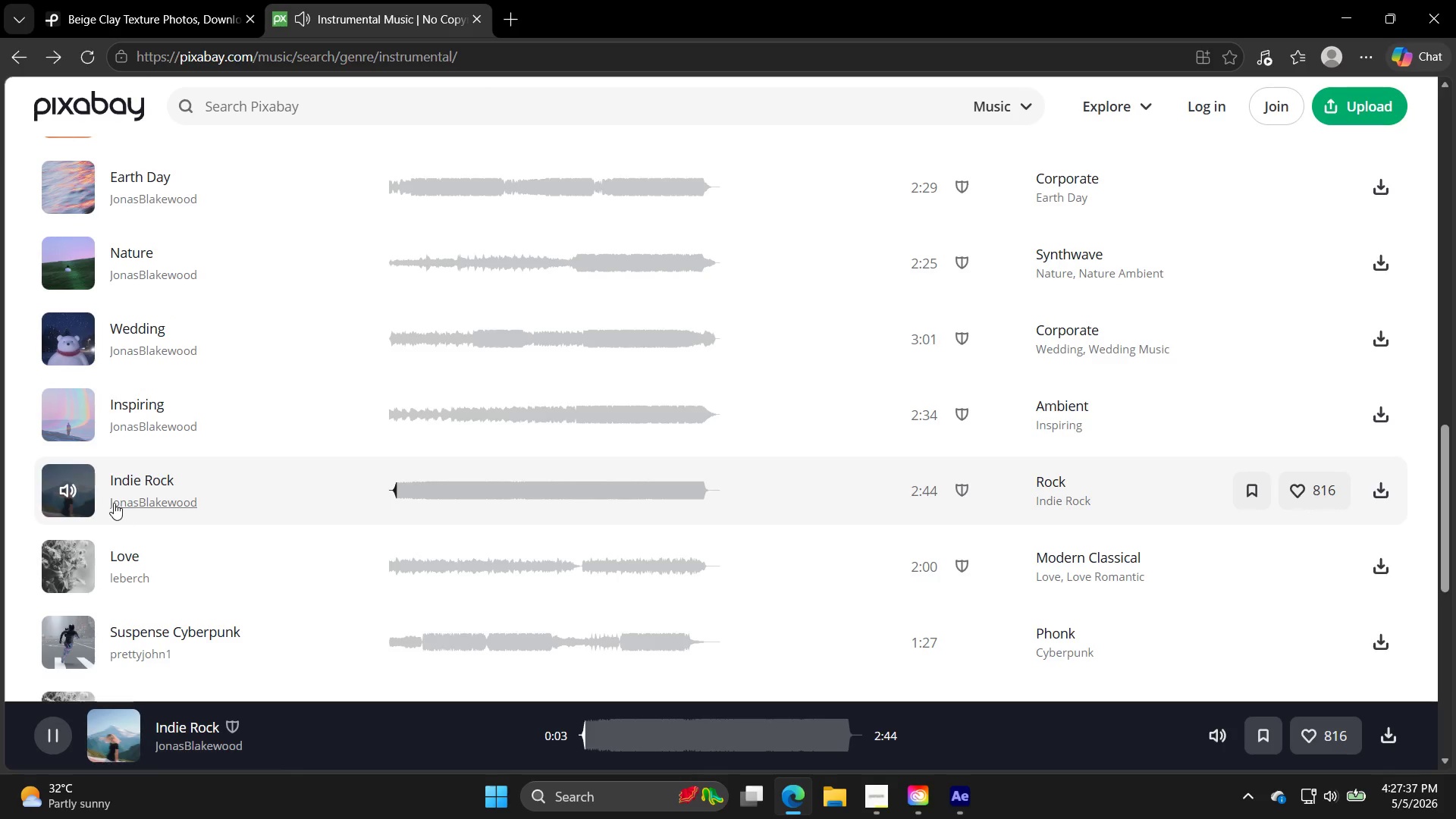 
wait(9.38)
 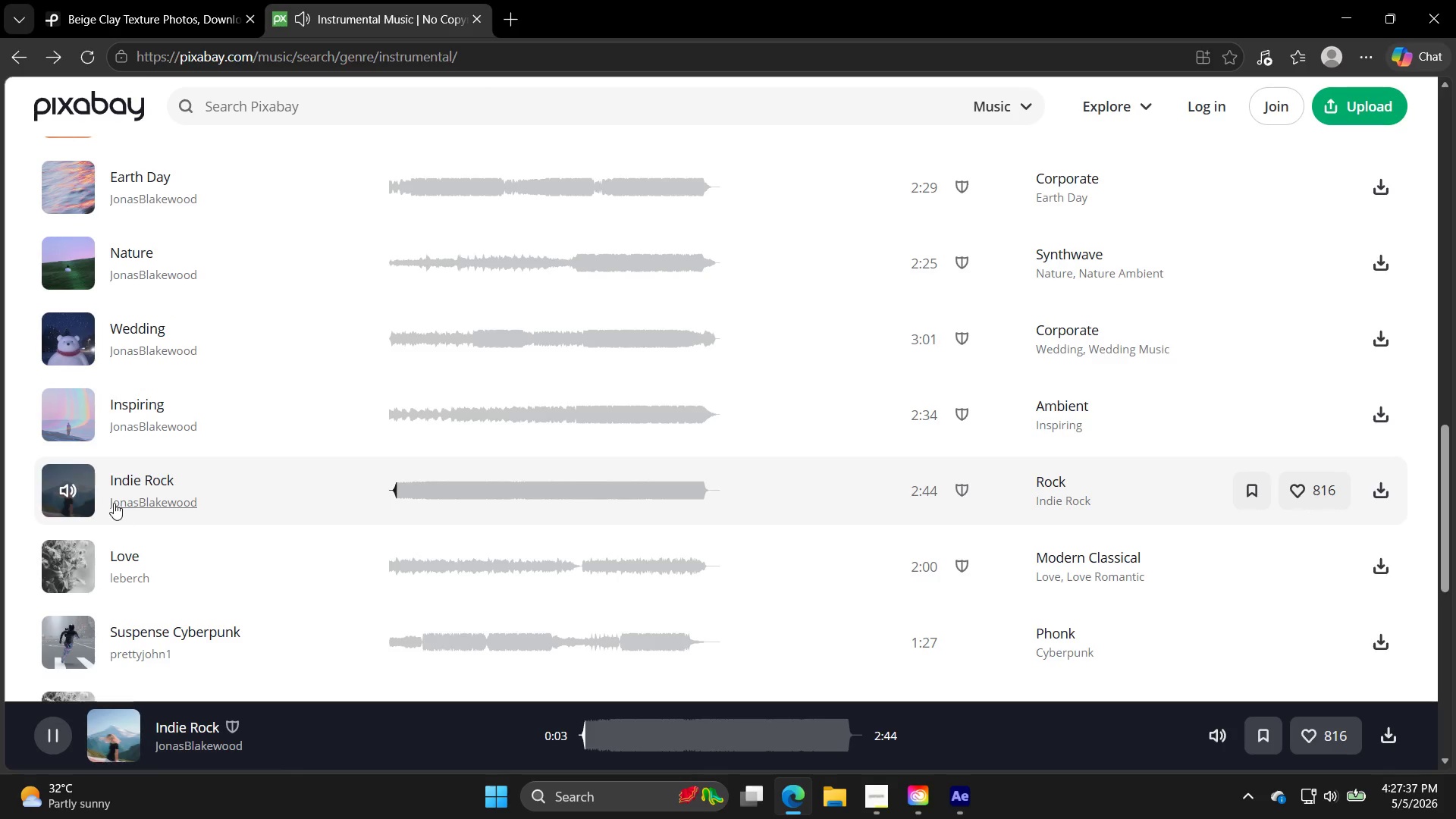 
left_click([894, 780])